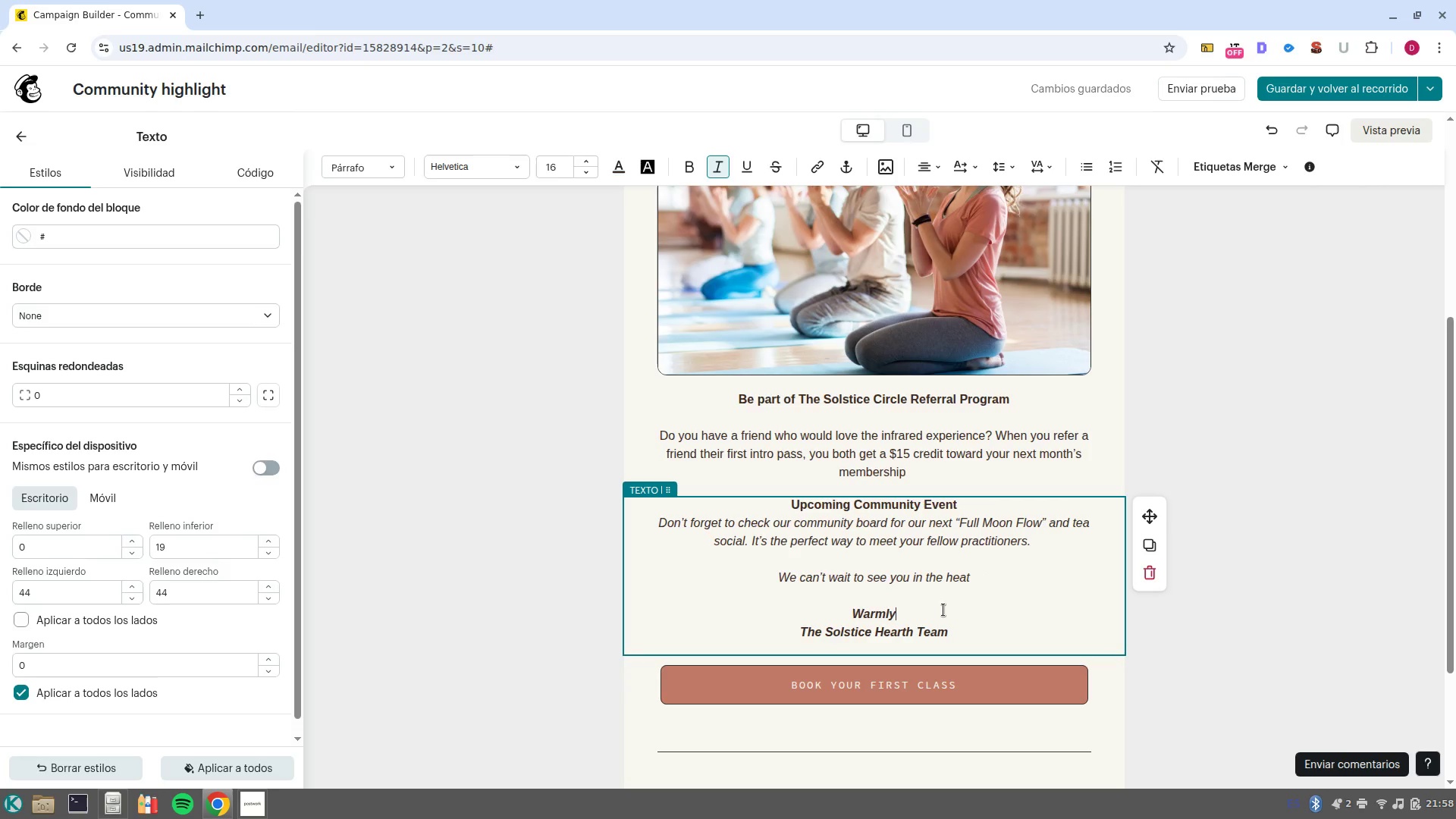 
left_click_drag(start_coordinate=[943, 610], to_coordinate=[789, 580])
 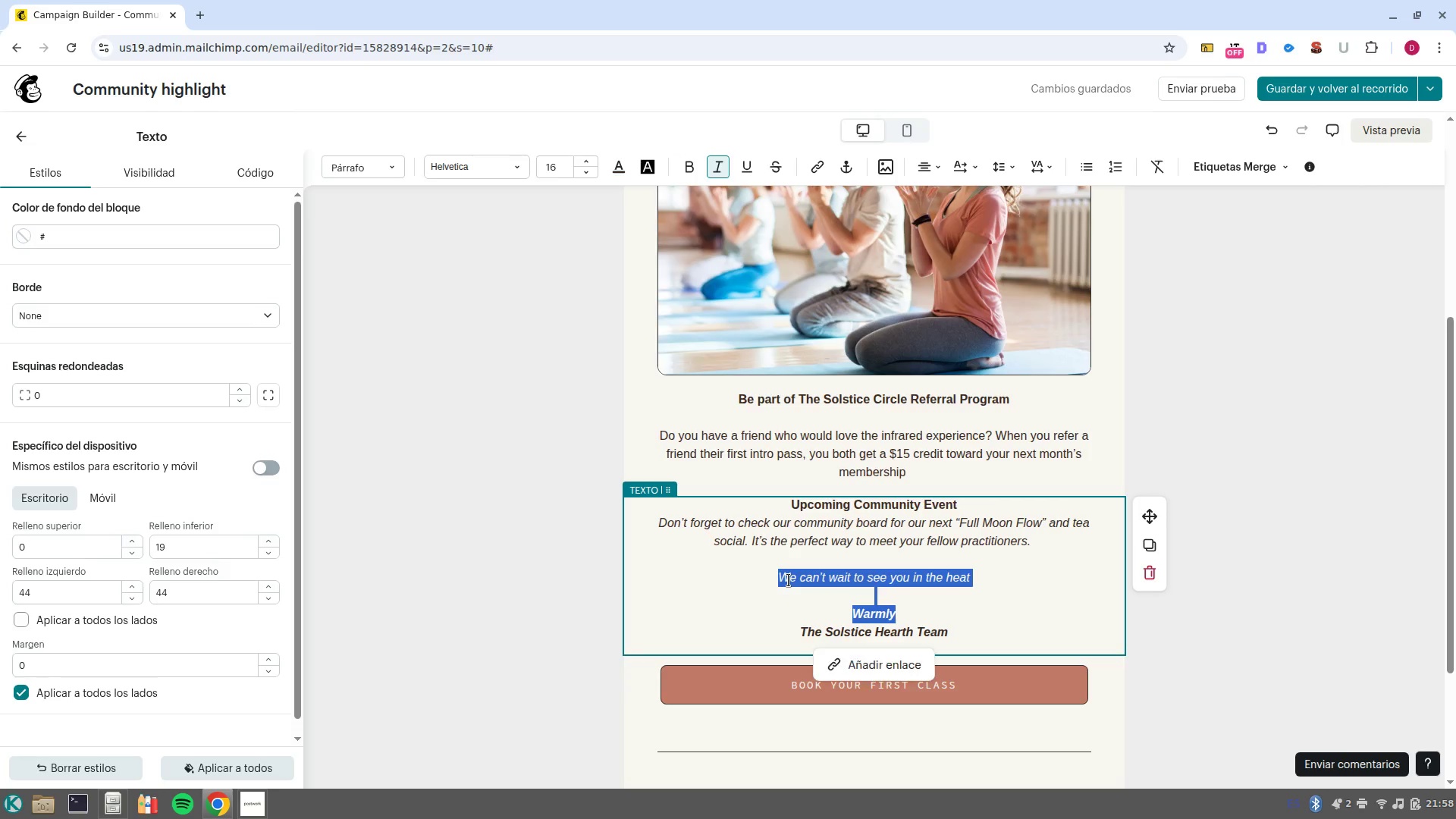 
key(Backspace)
 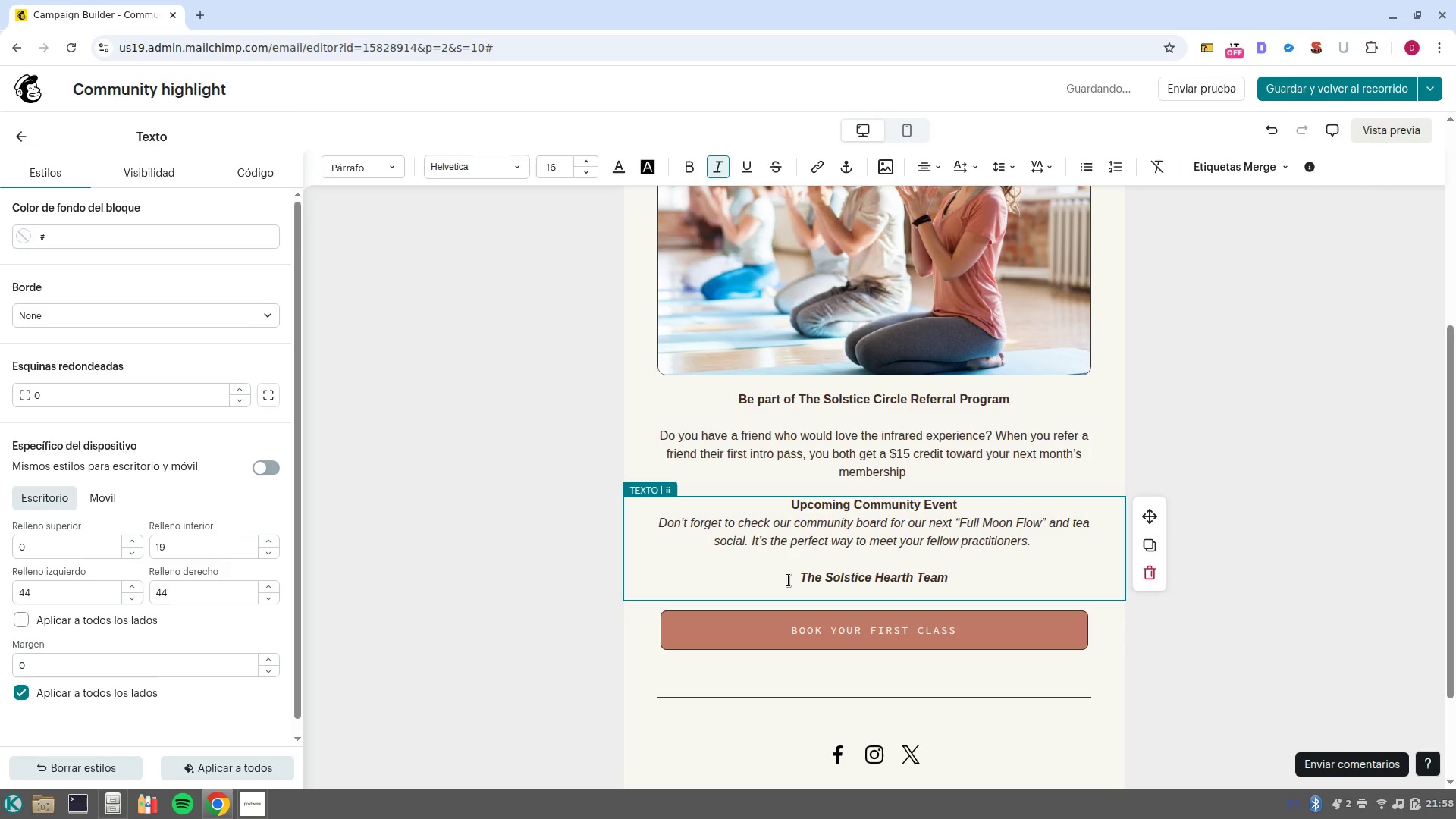 
key(ArrowUp)
 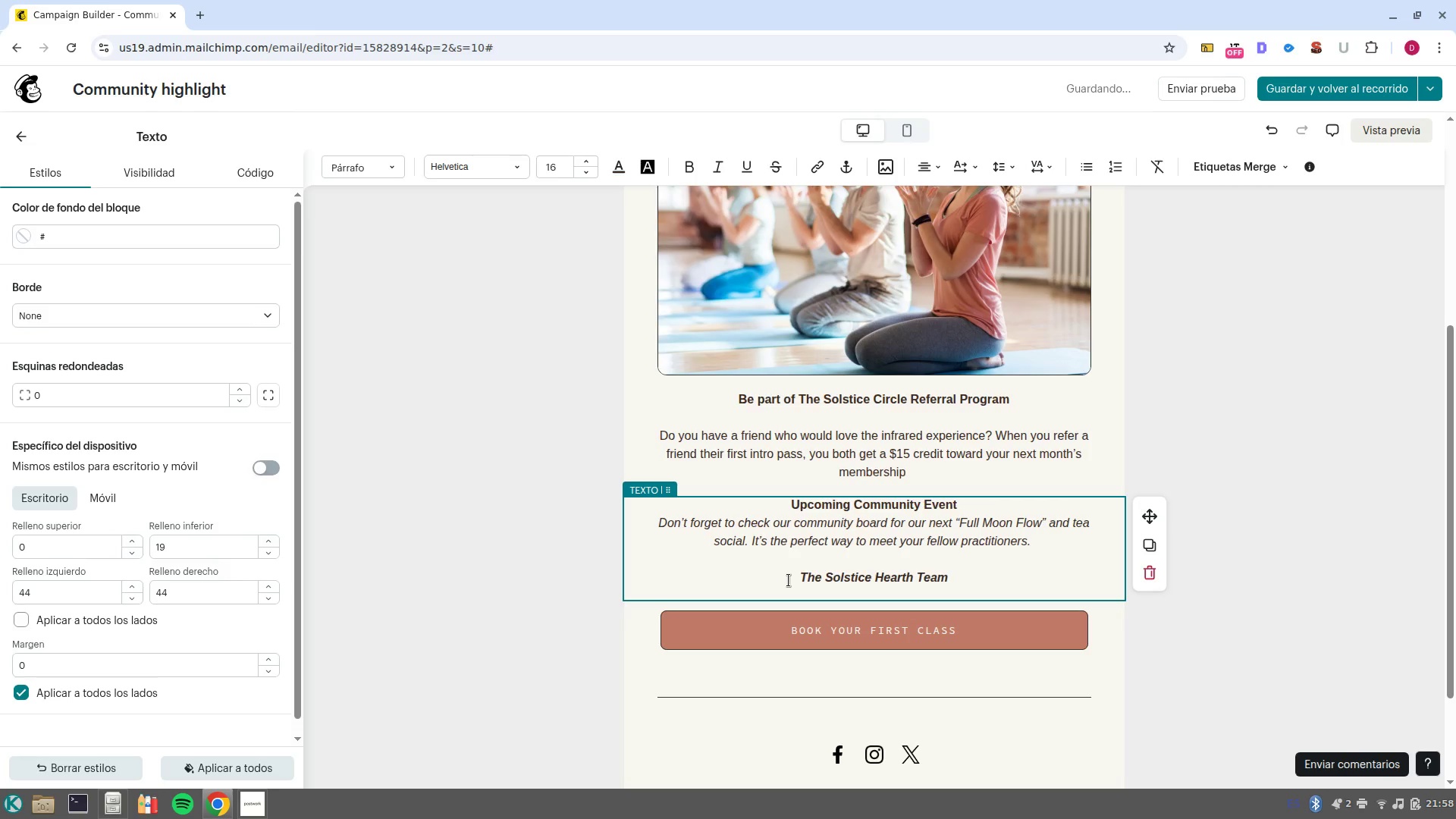 
key(ArrowDown)
 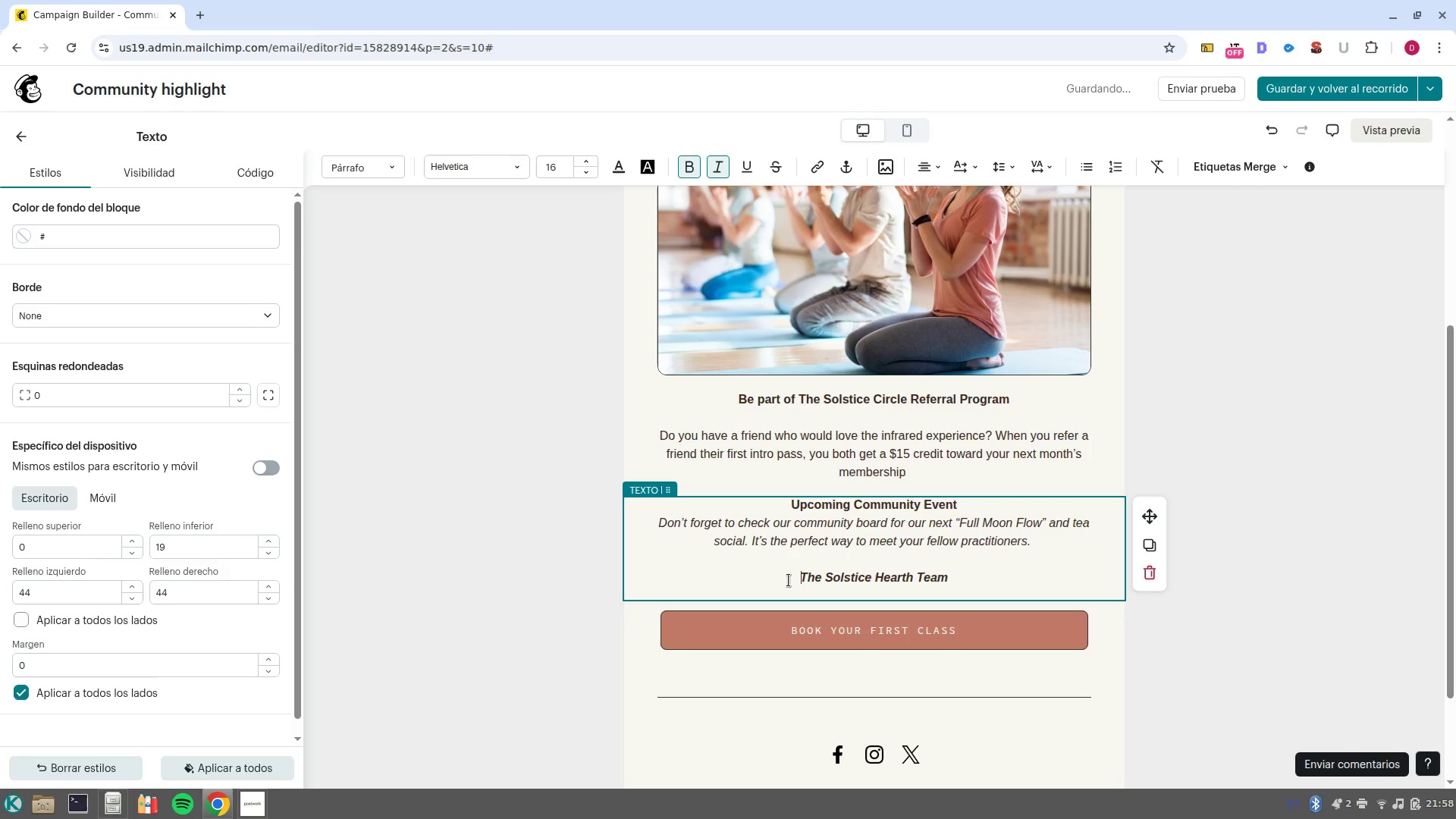 
key(ArrowUp)
 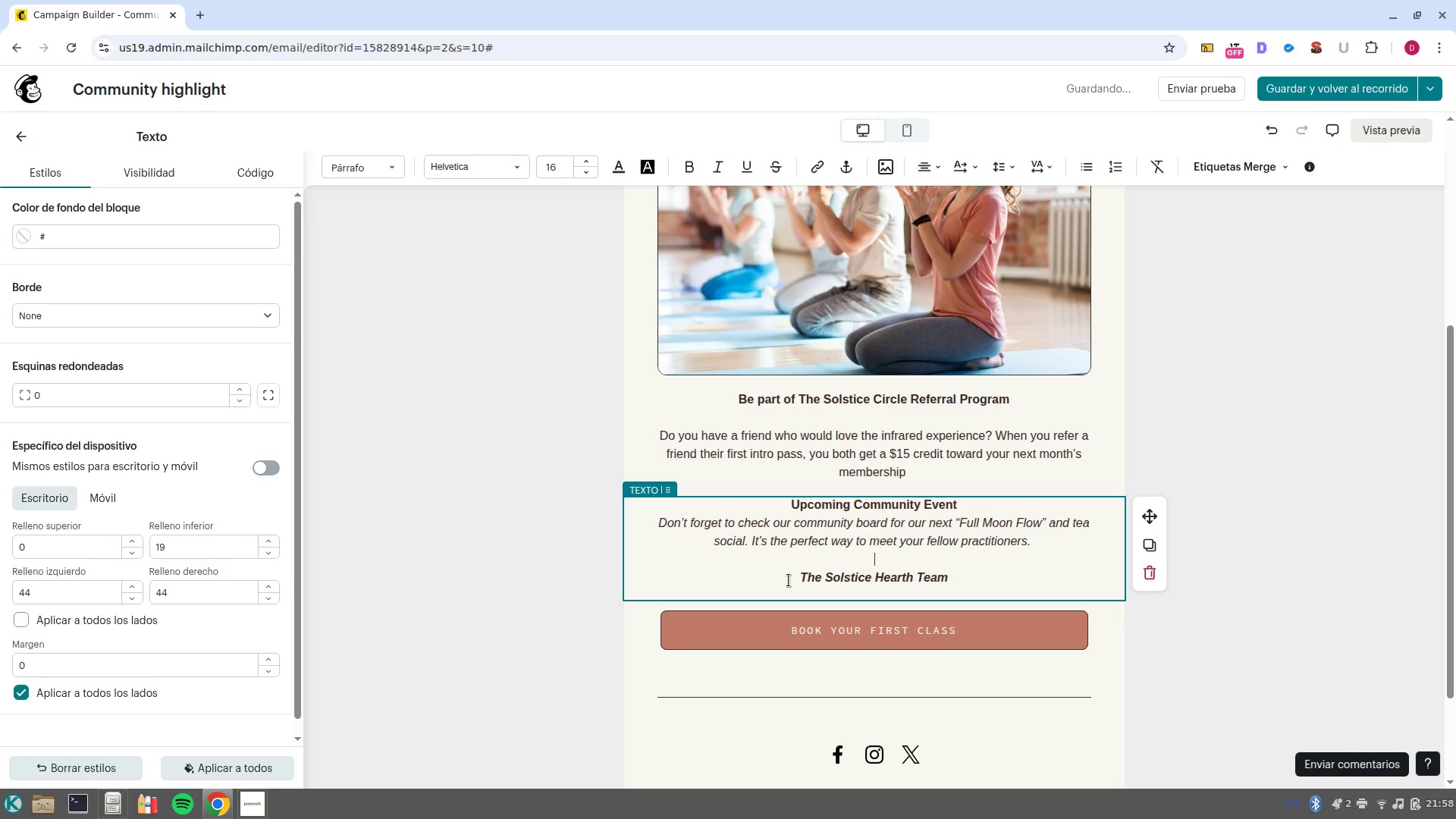 
key(NumpadEnter)
type(Se you at the studio)
 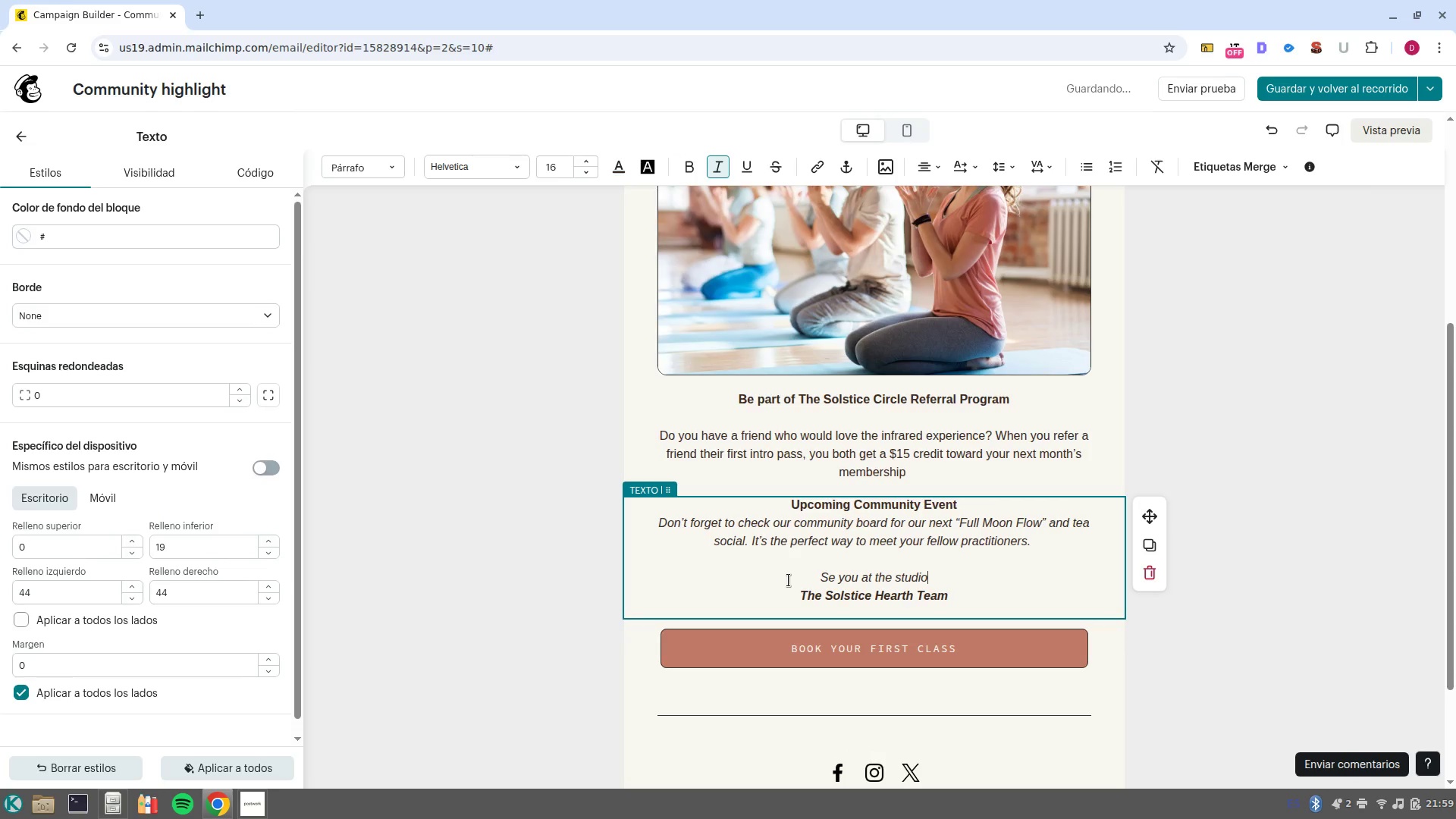 
left_click([833, 579])
 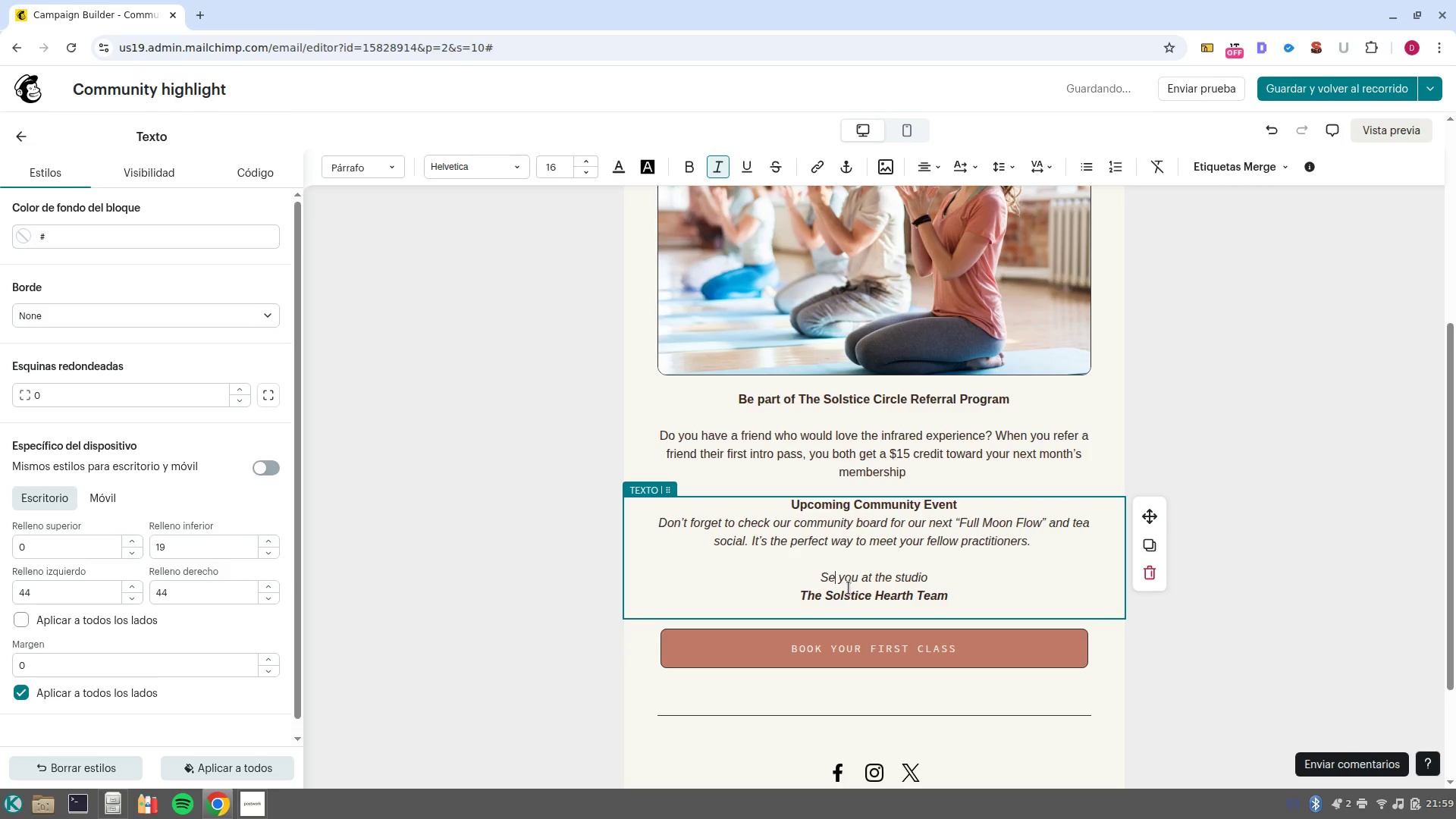 
key(E)
 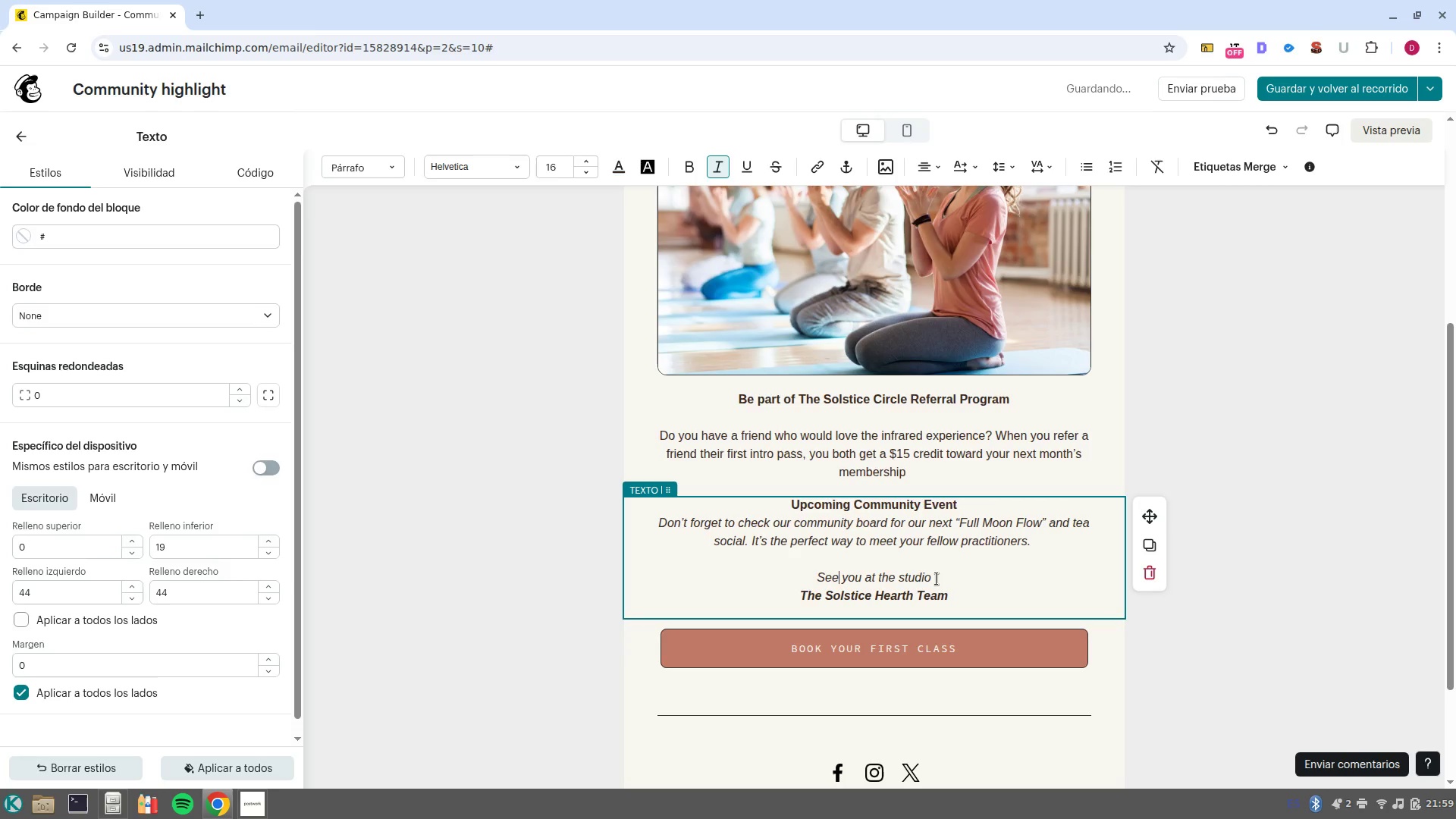 
left_click_drag(start_coordinate=[928, 582], to_coordinate=[800, 572])
 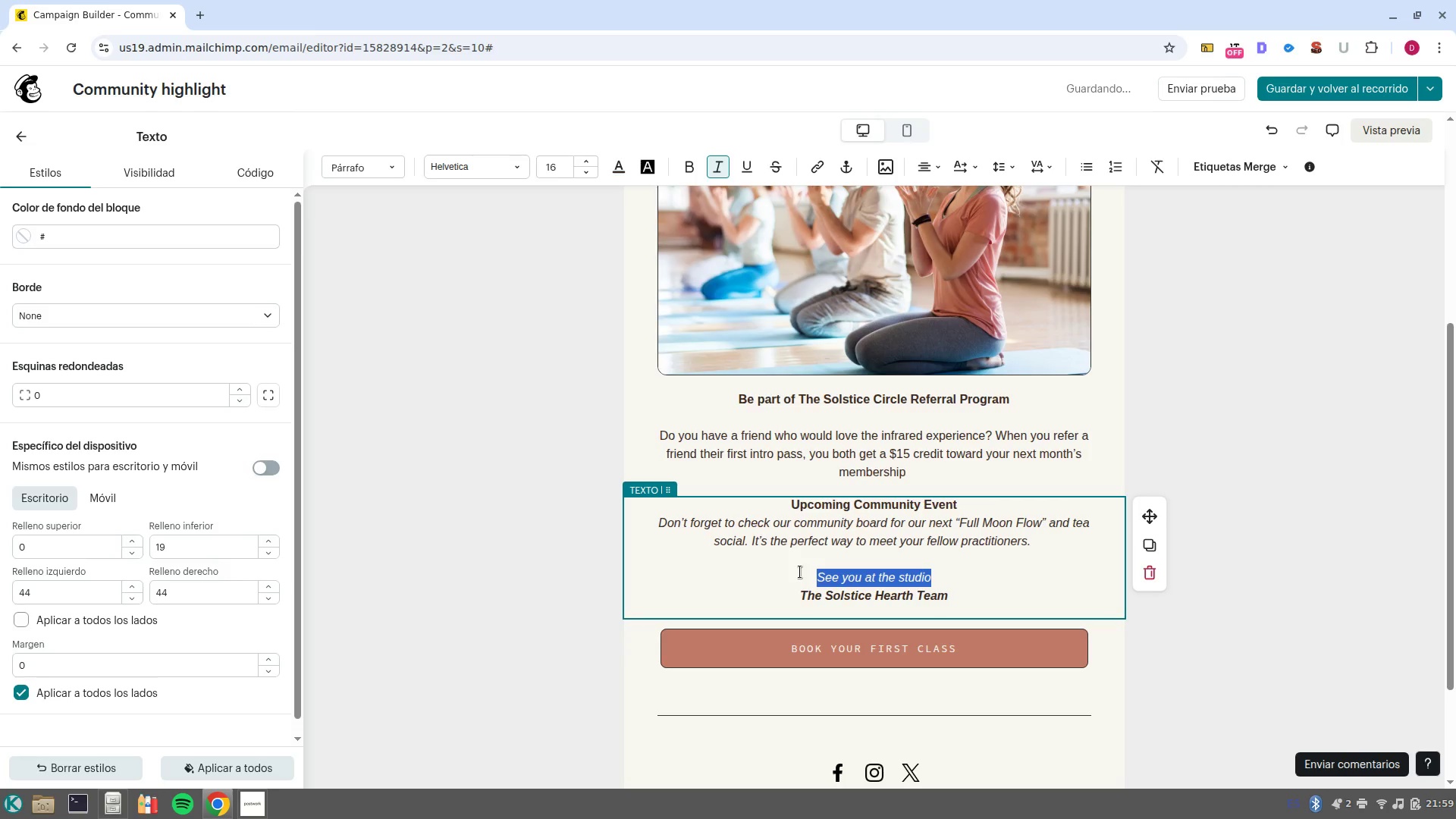 
key(Control+B)
 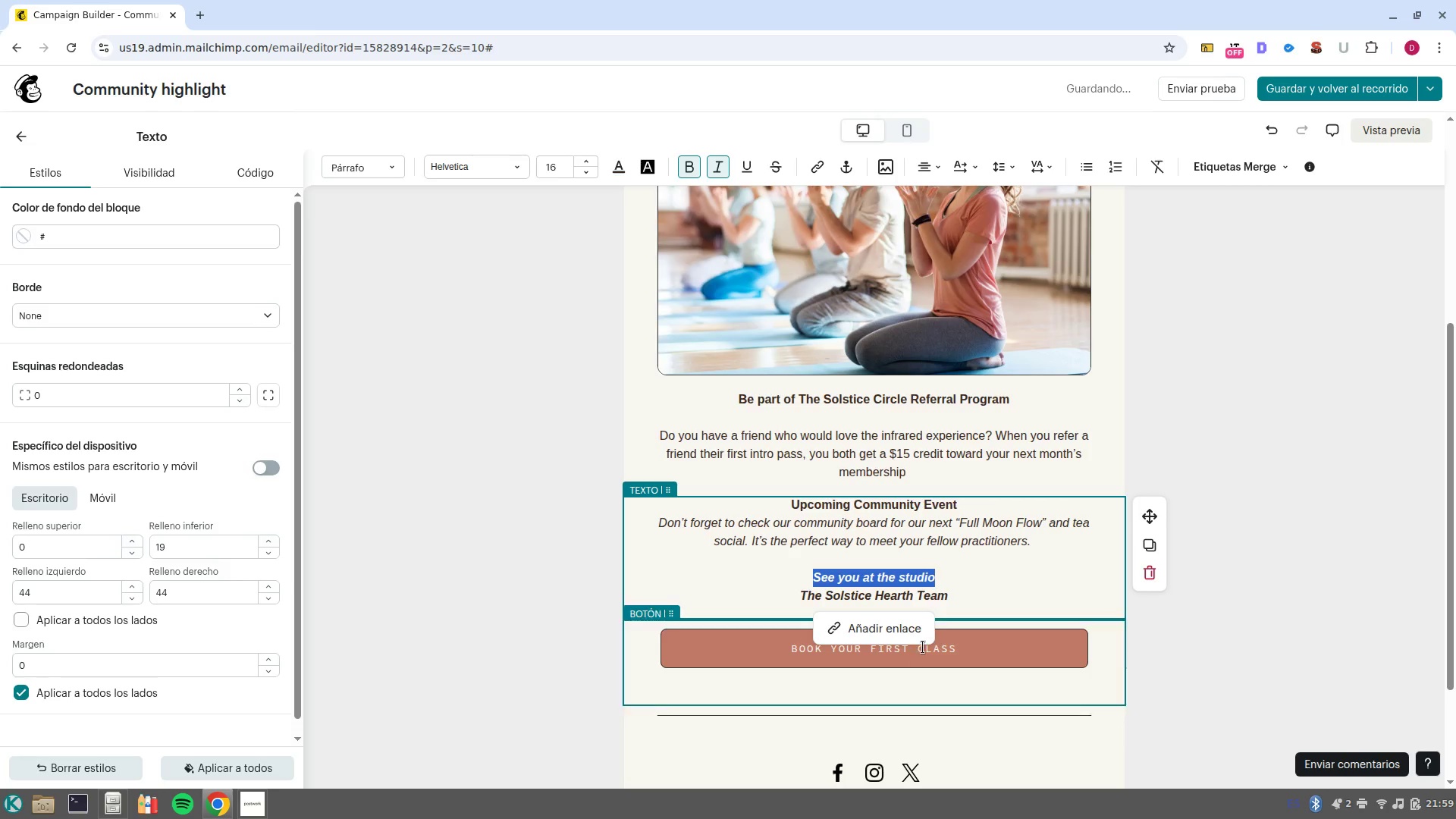 
double_click([923, 647])
 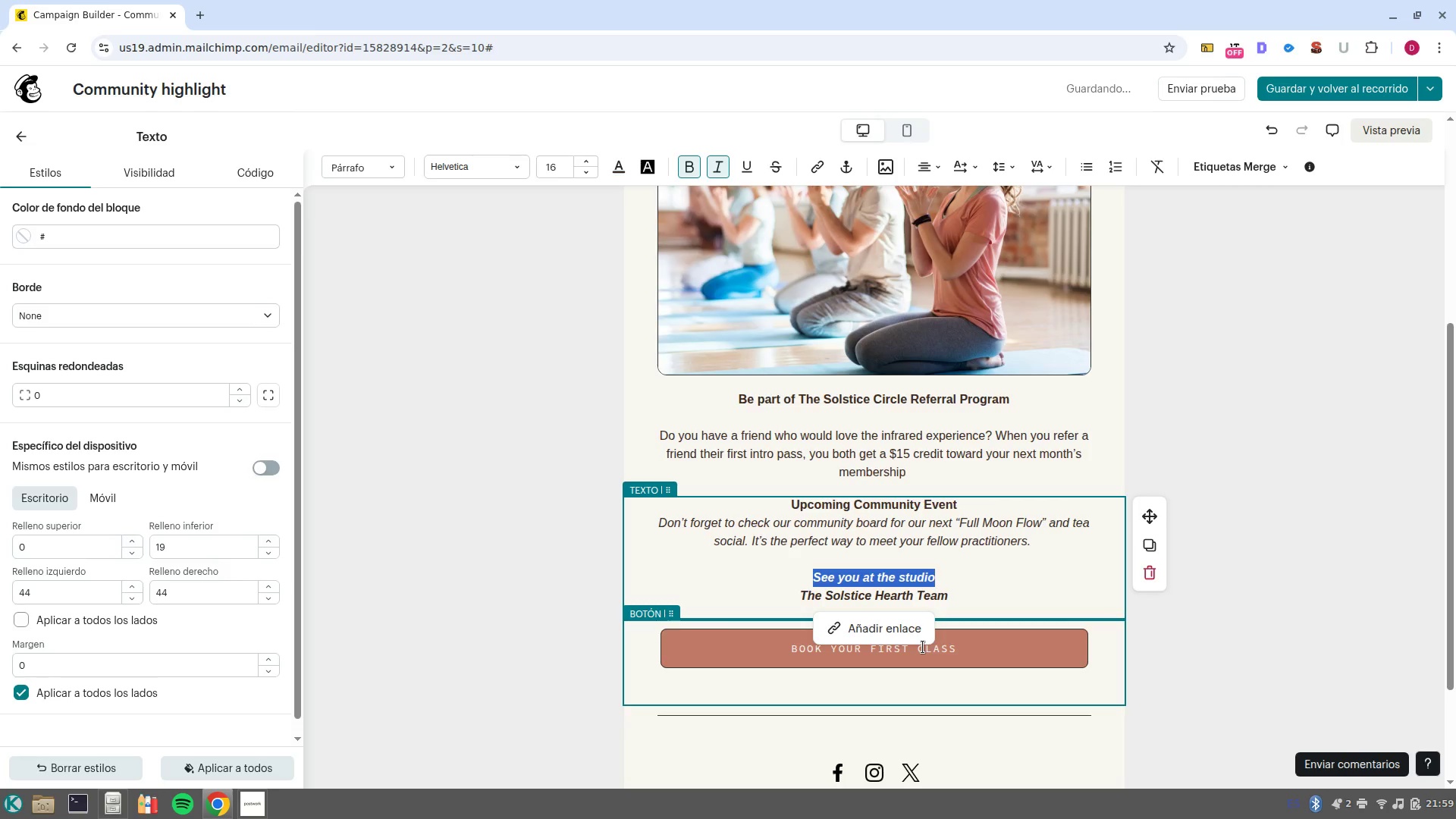 
triple_click([923, 647])
 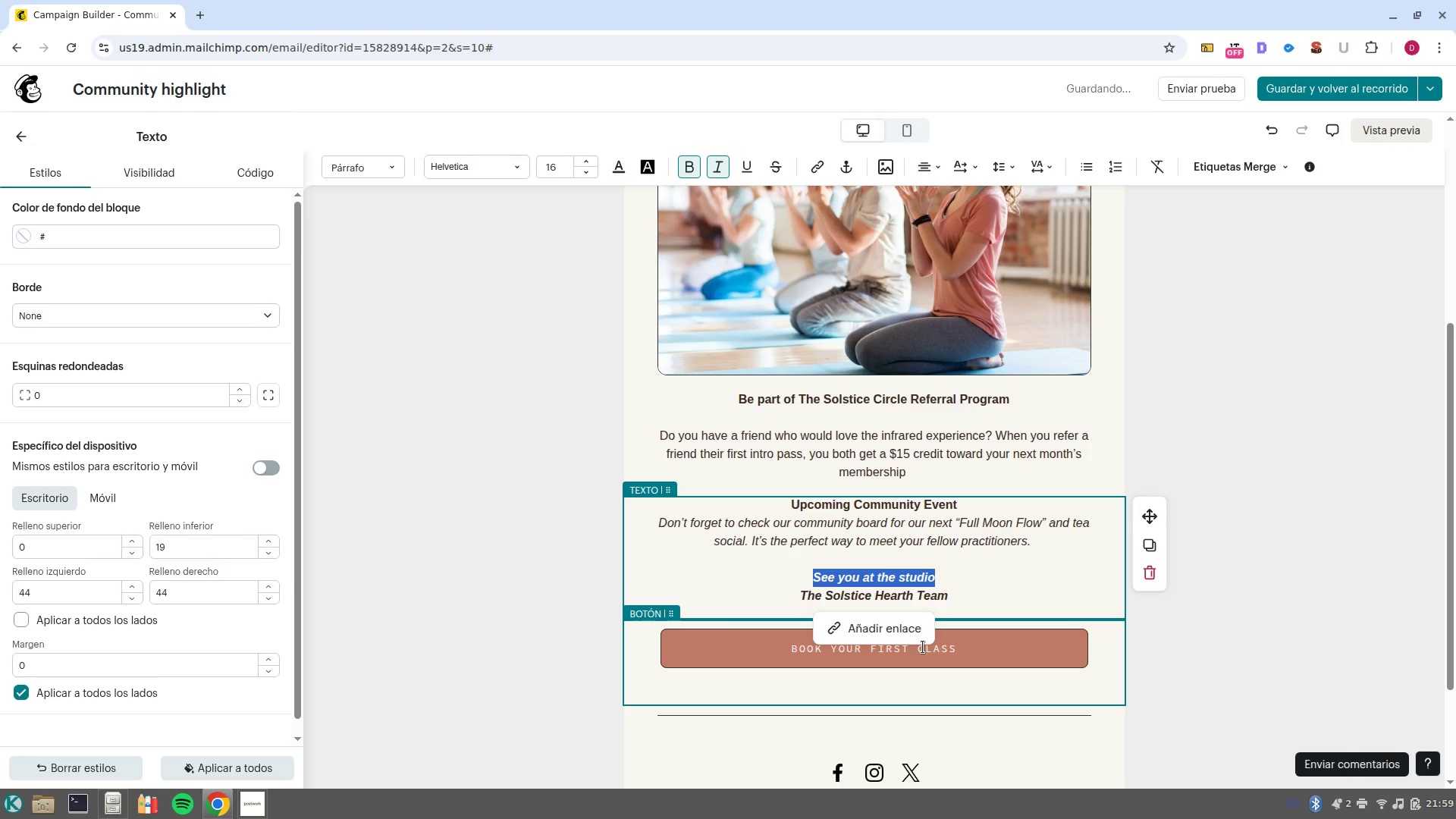 
triple_click([923, 647])
 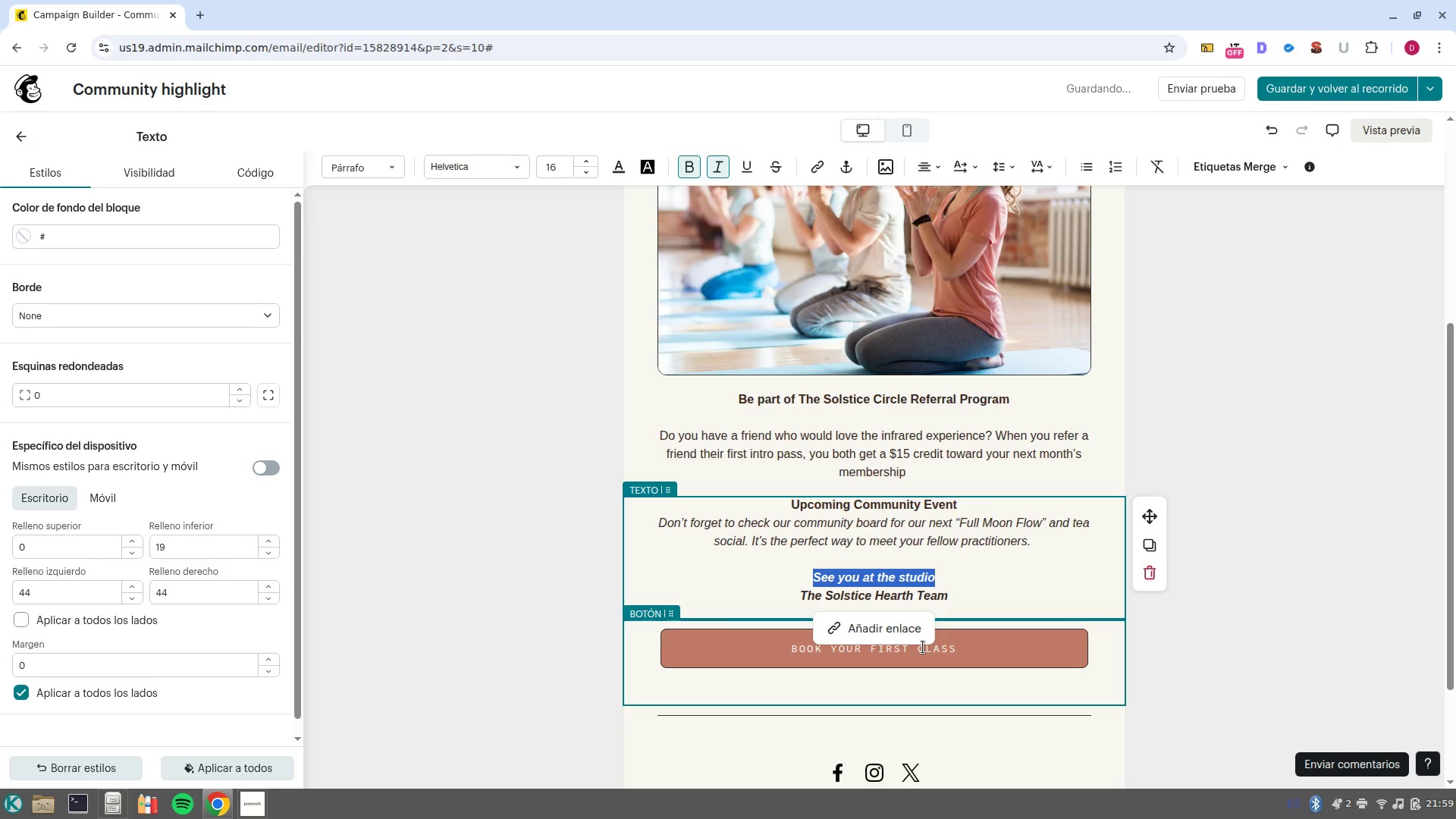 
triple_click([923, 647])
 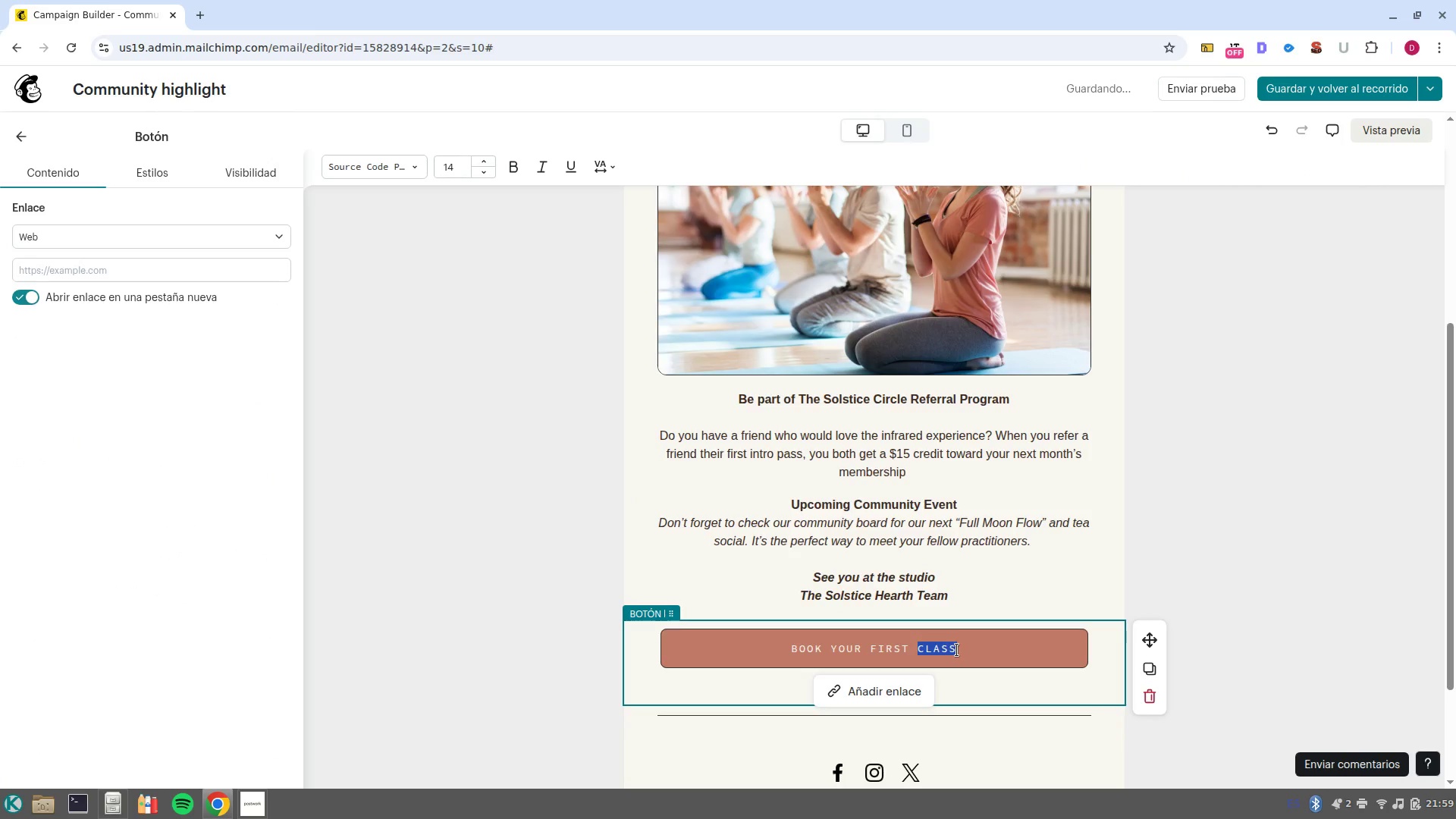 
left_click([971, 651])
 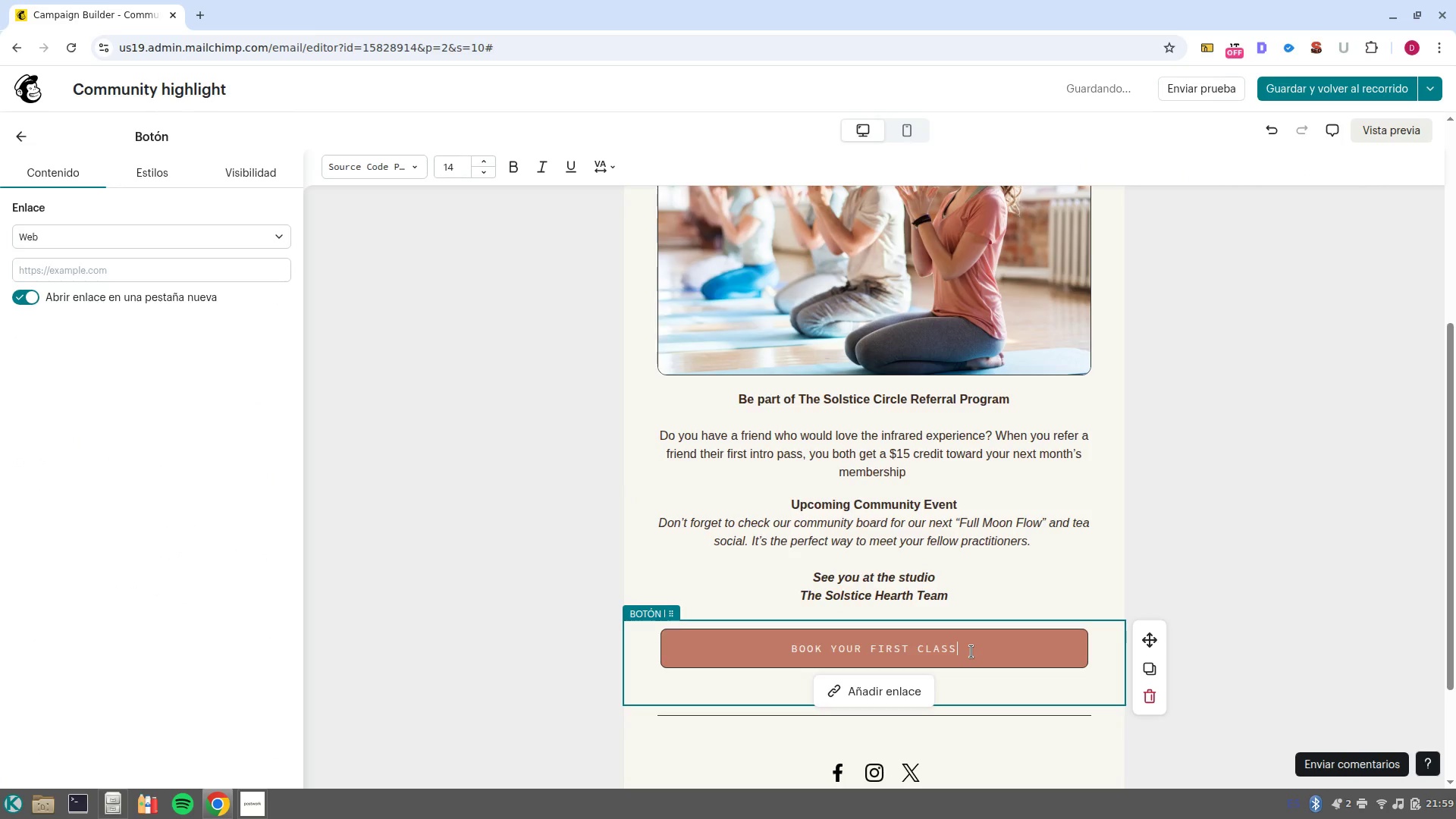 
left_click_drag(start_coordinate=[971, 651], to_coordinate=[760, 619])
 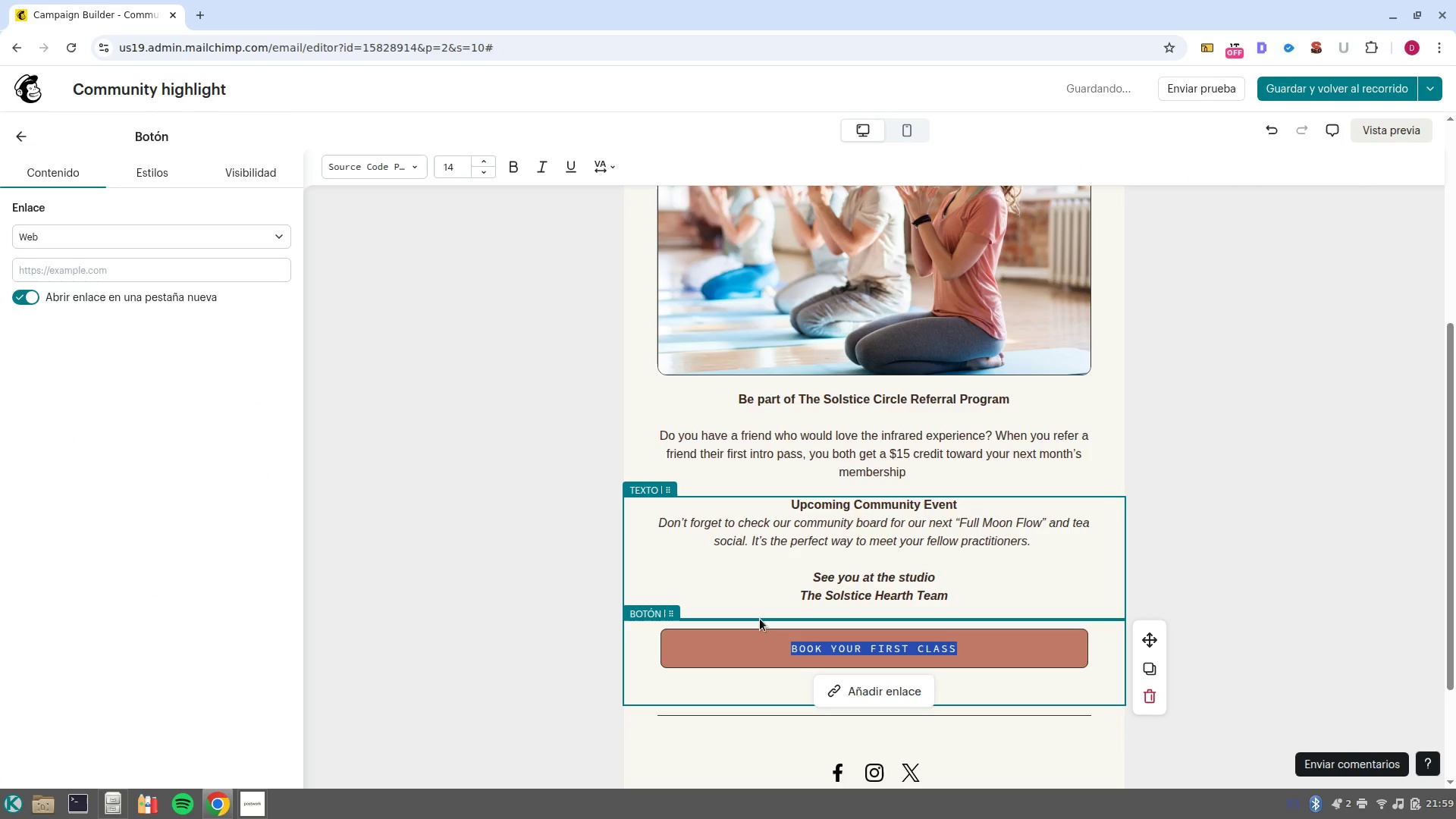 
type(Refer a Firwen)
key(Backspace)
key(Backspace)
key(Backspace)
key(Backspace)
key(Backspace)
type(riend)
 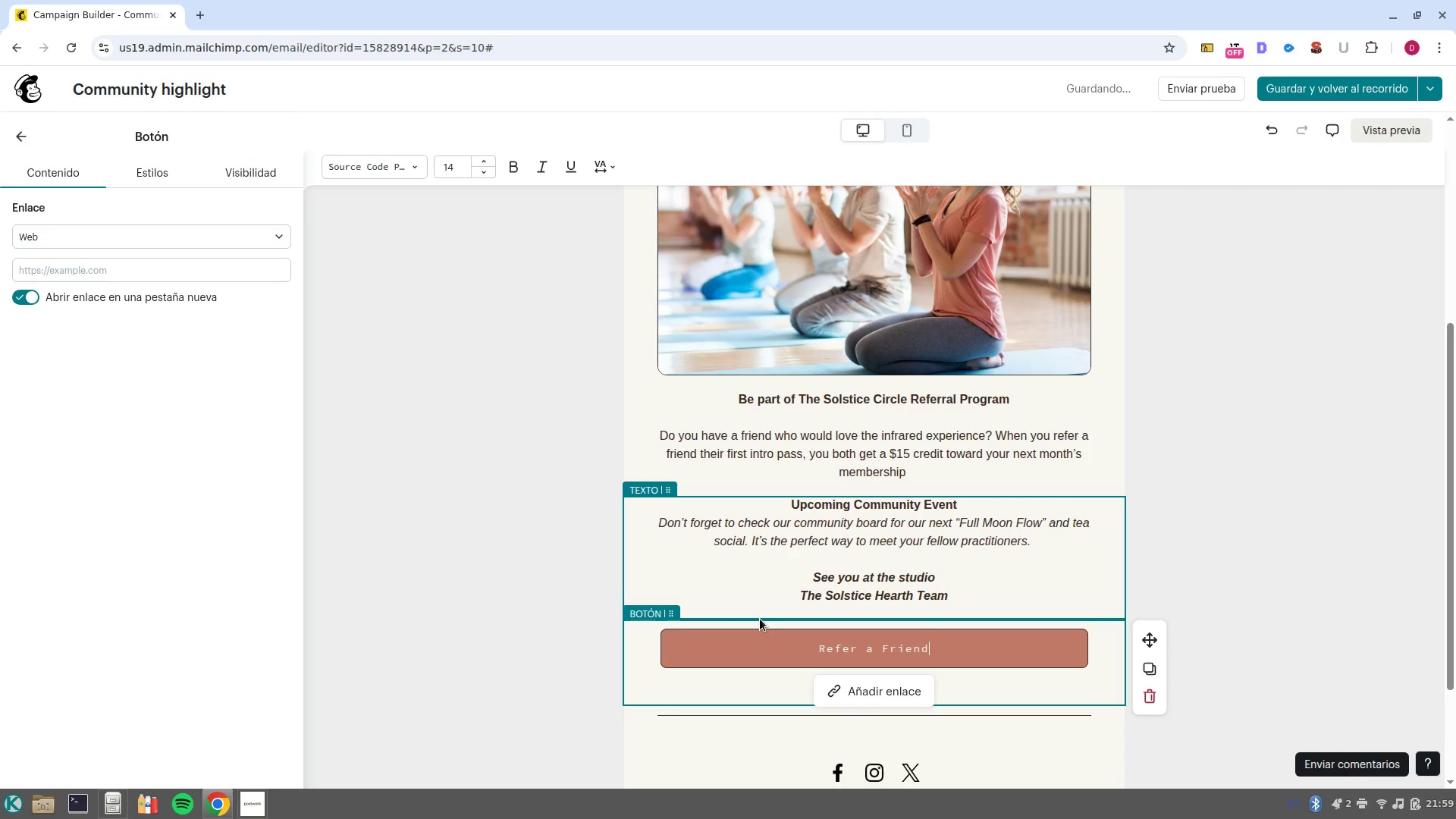 
key(Control+Backspace)
 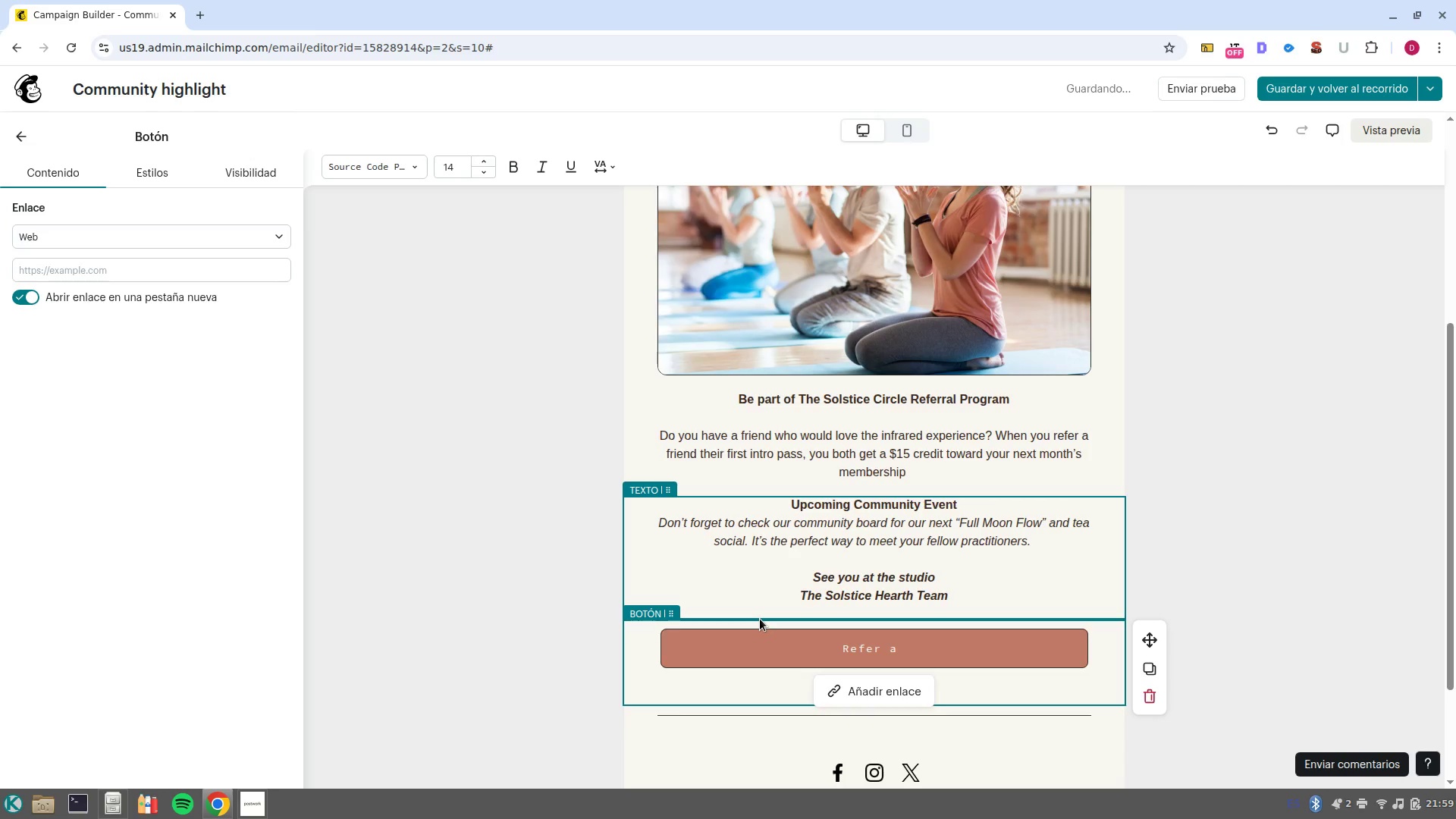 
key(Control+Backspace)
 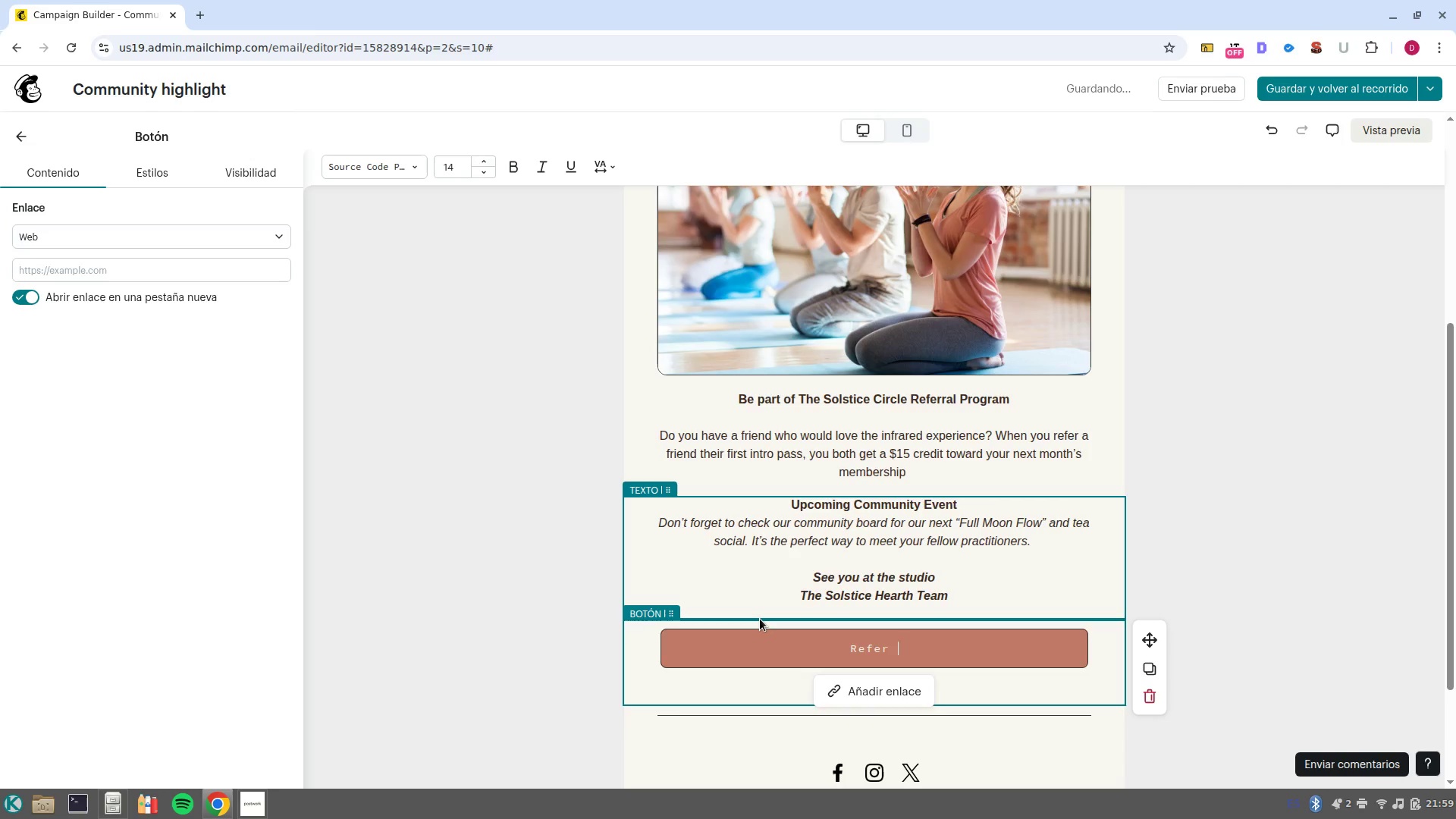 
key(Control+Backspace)
 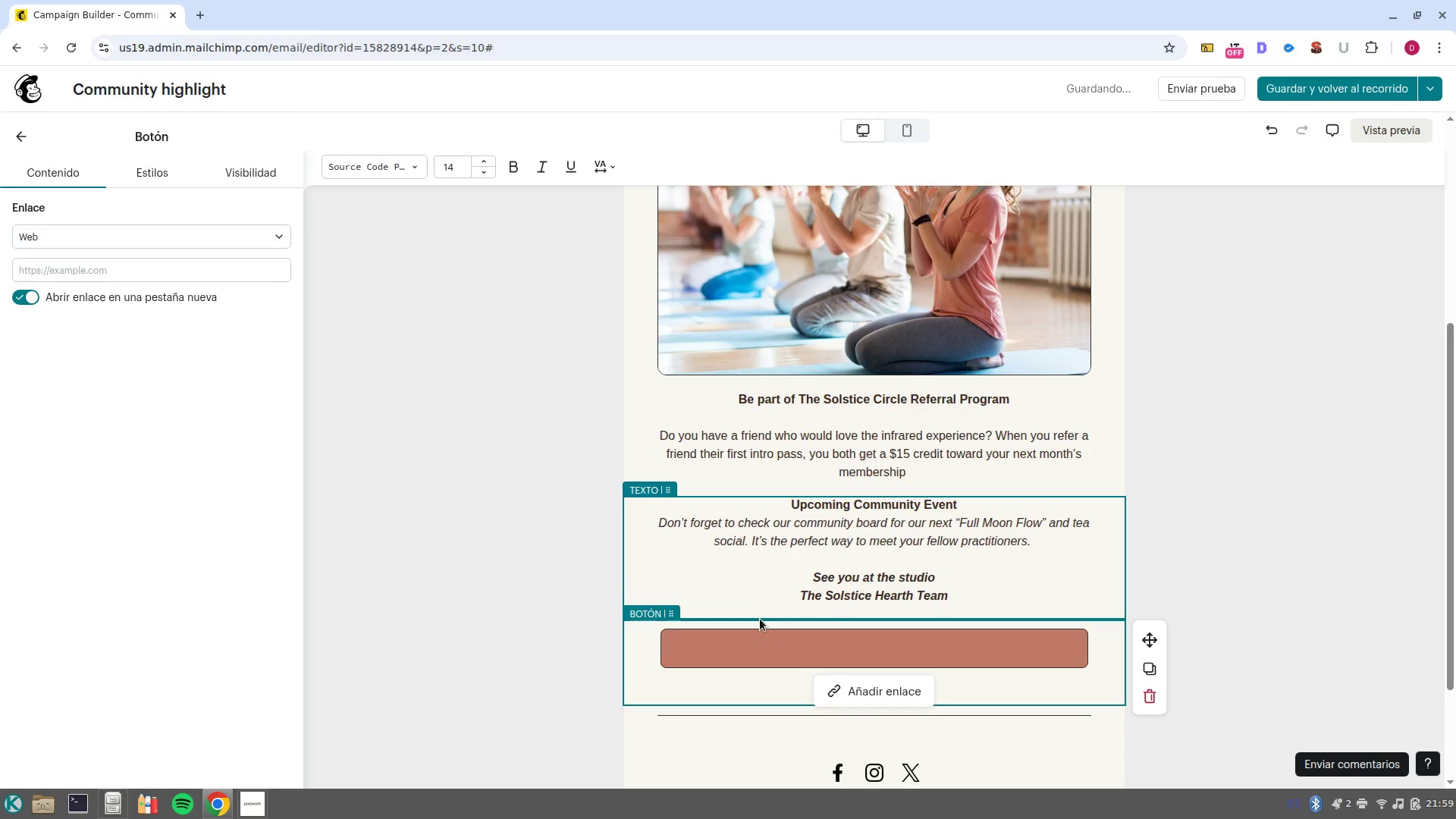 
type(REFER A FRIEND)
 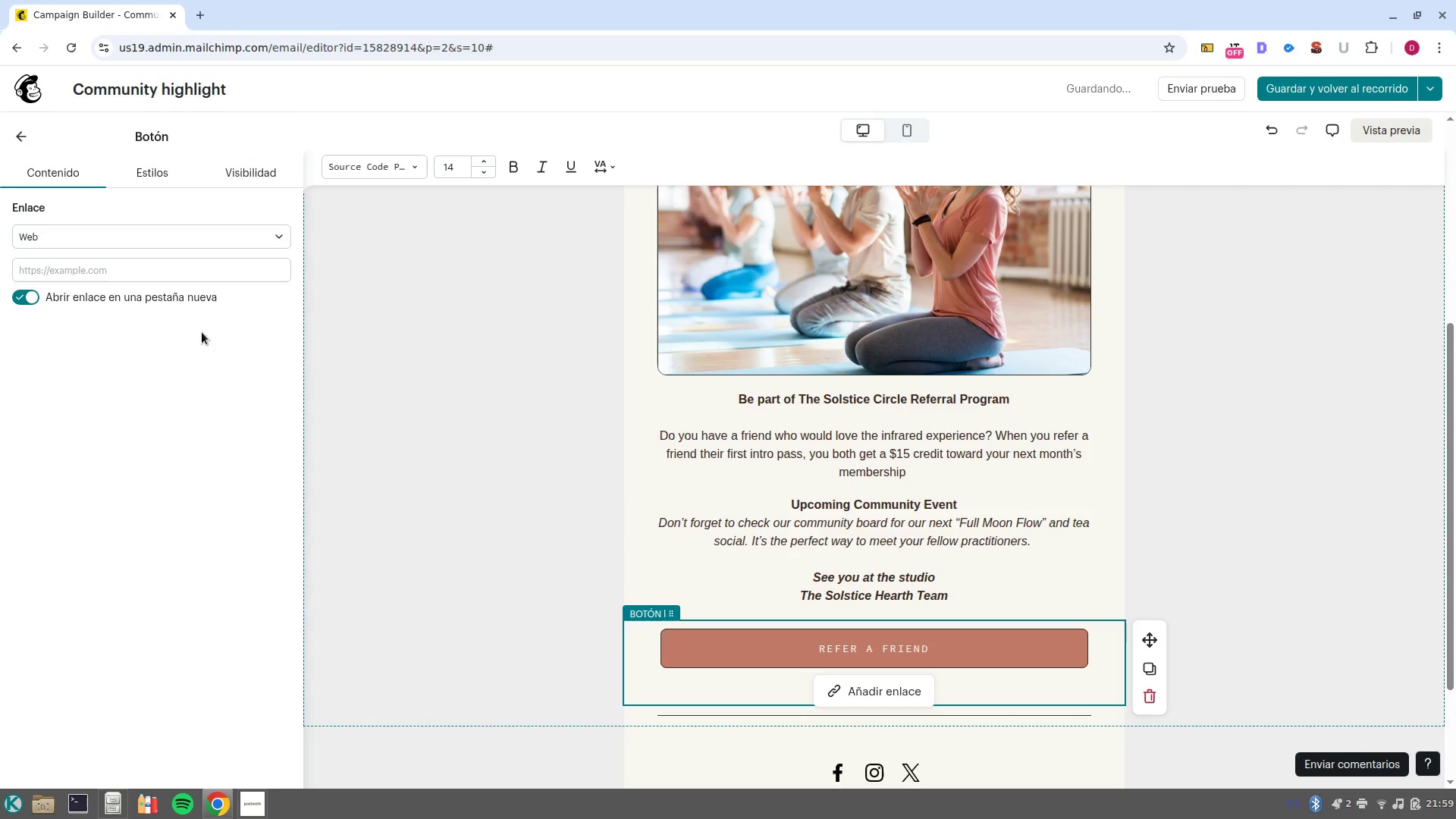 
left_click([197, 272])
 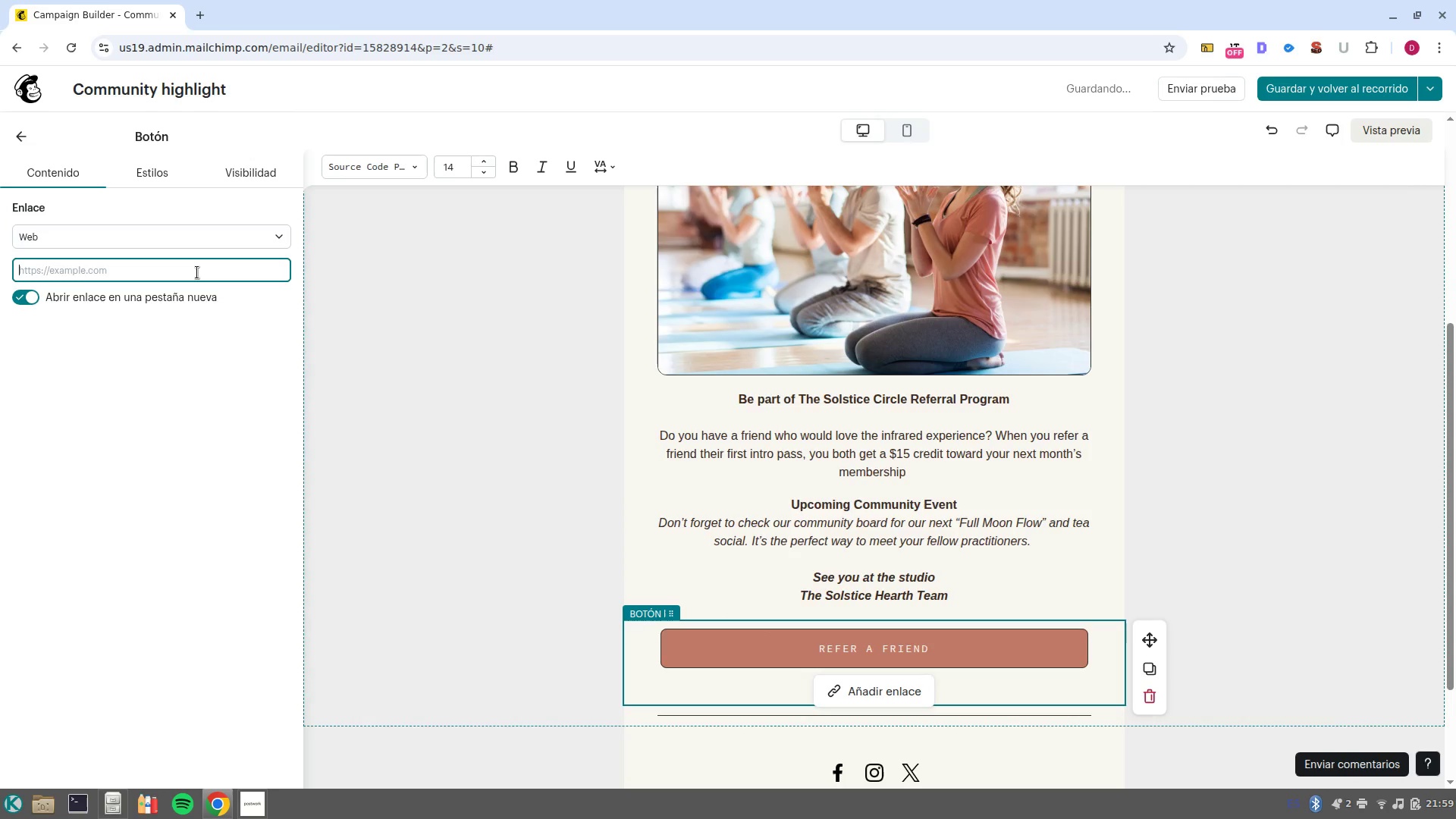 
type(www.google.com)
 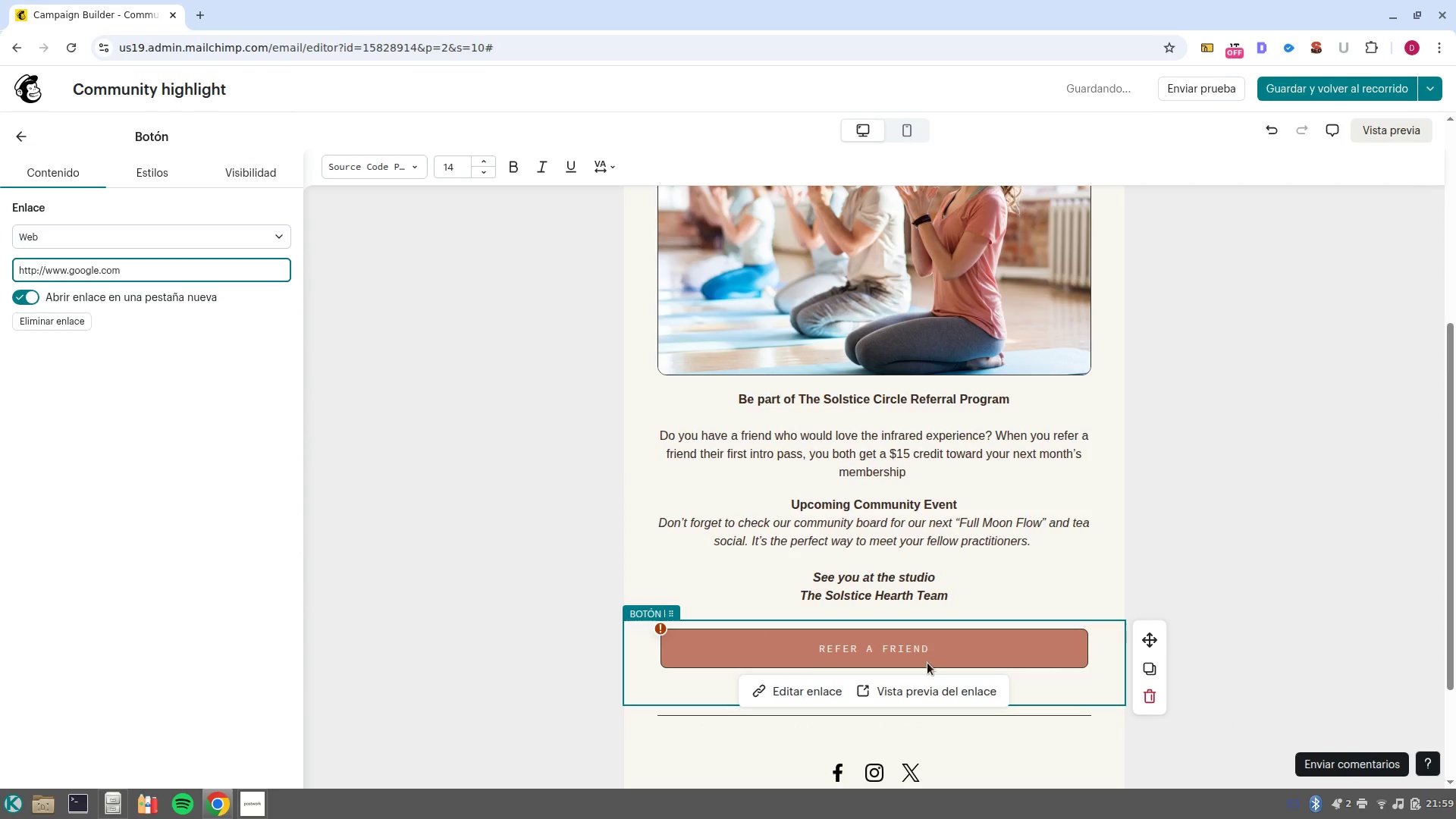 
left_click([782, 692])
 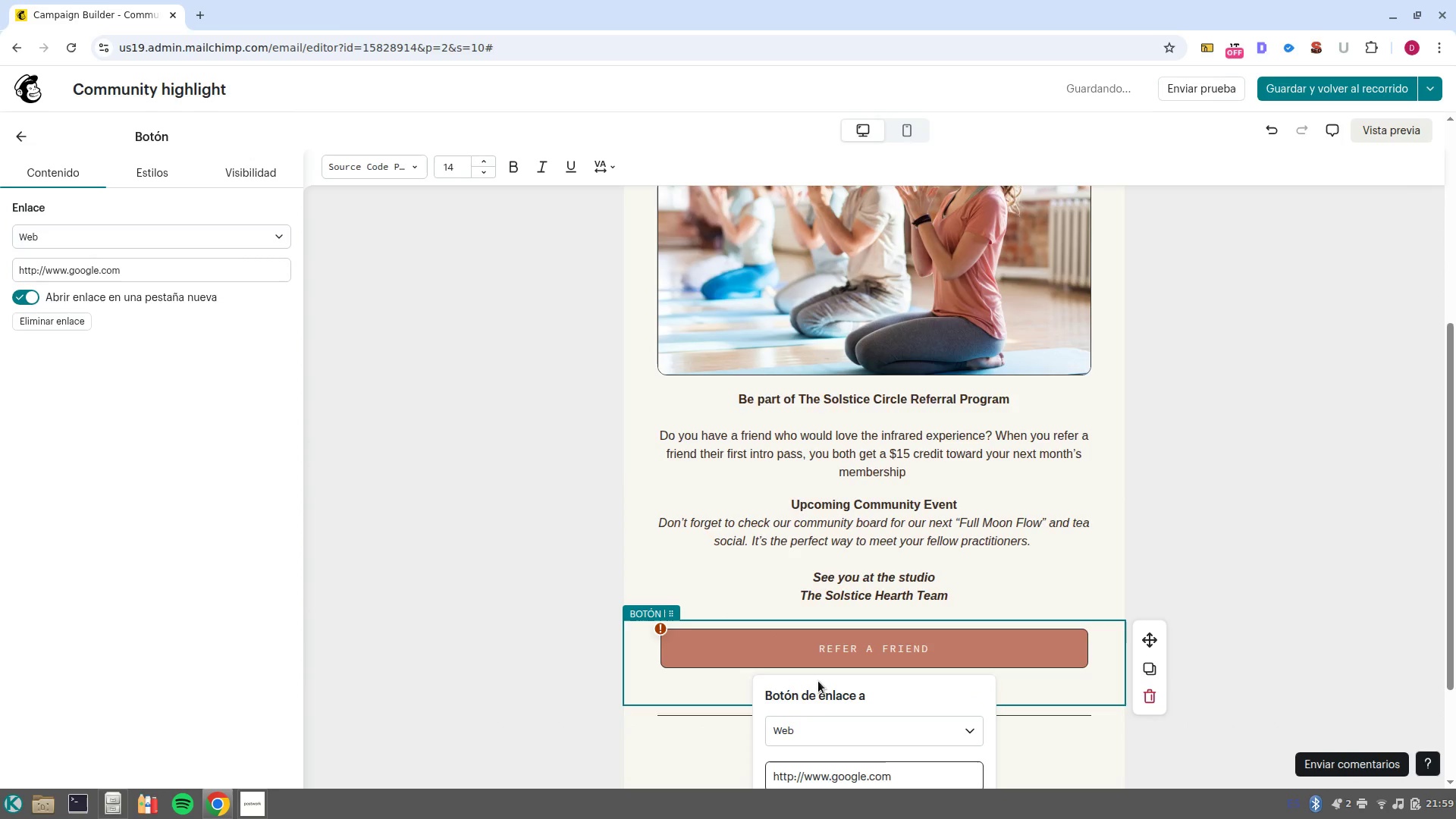 
scroll: coordinate [819, 681], scroll_direction: down, amount: 2.0
 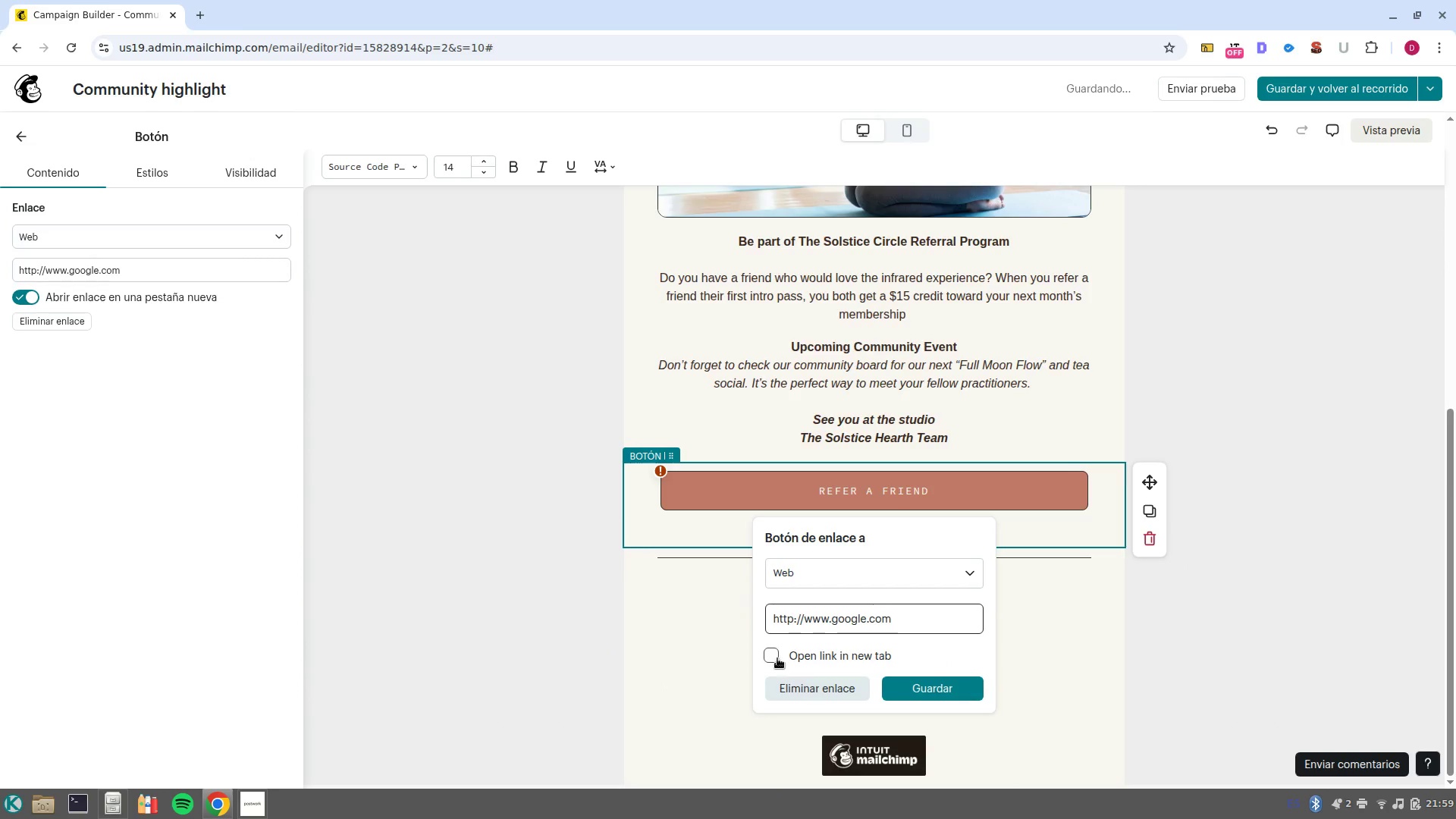 
left_click([777, 657])
 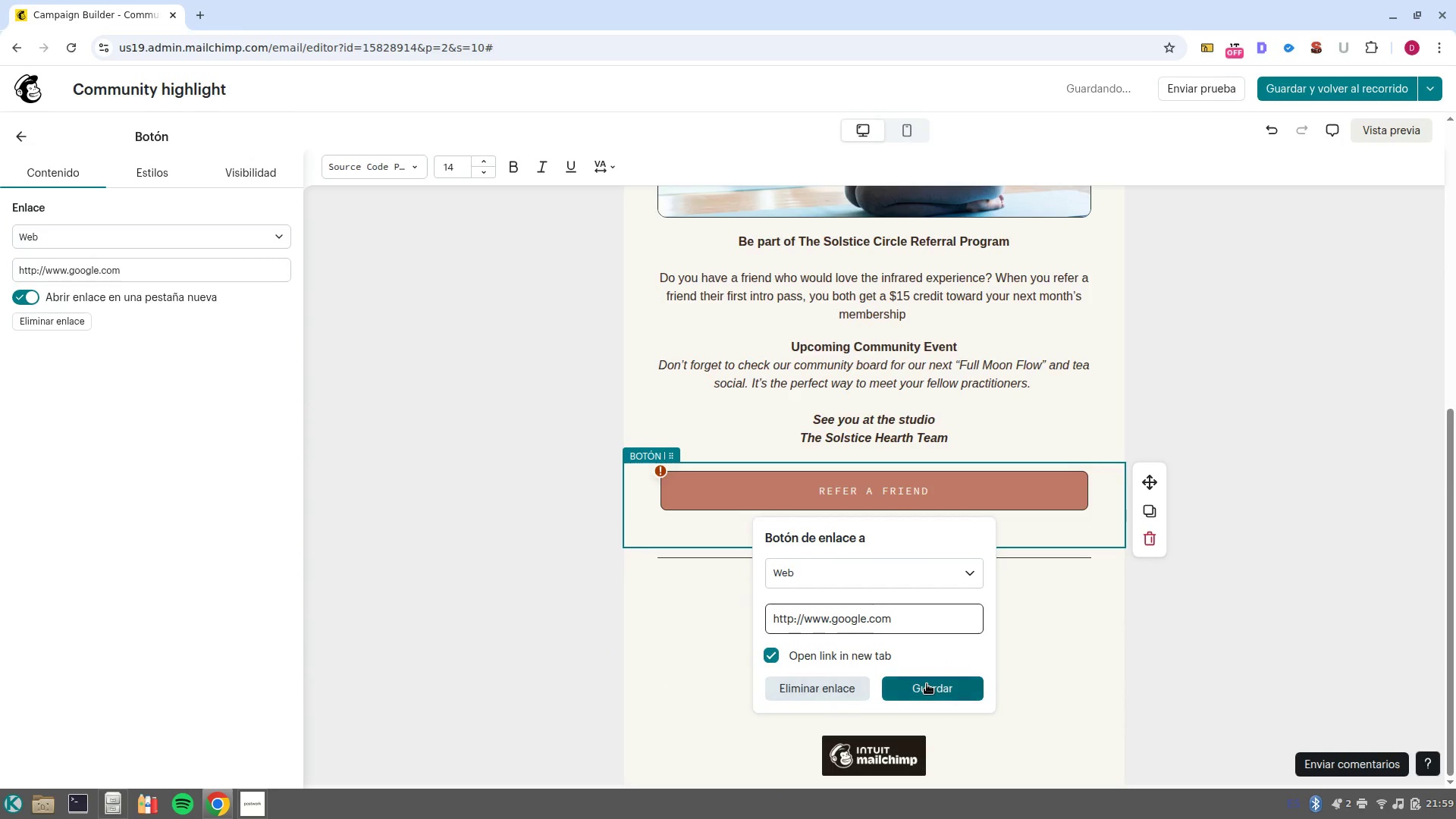 
left_click([927, 689])
 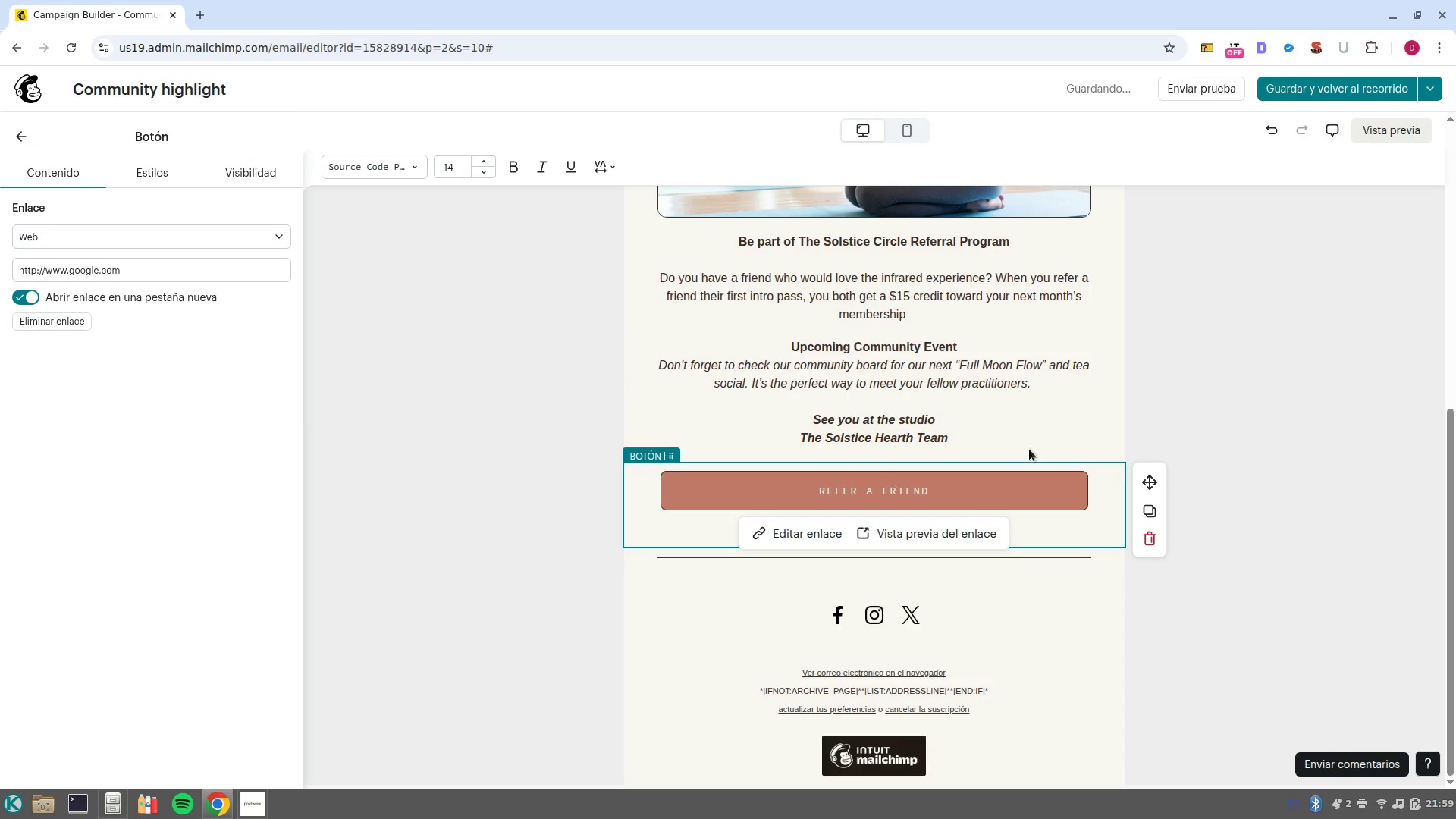 
wait(7.6)
 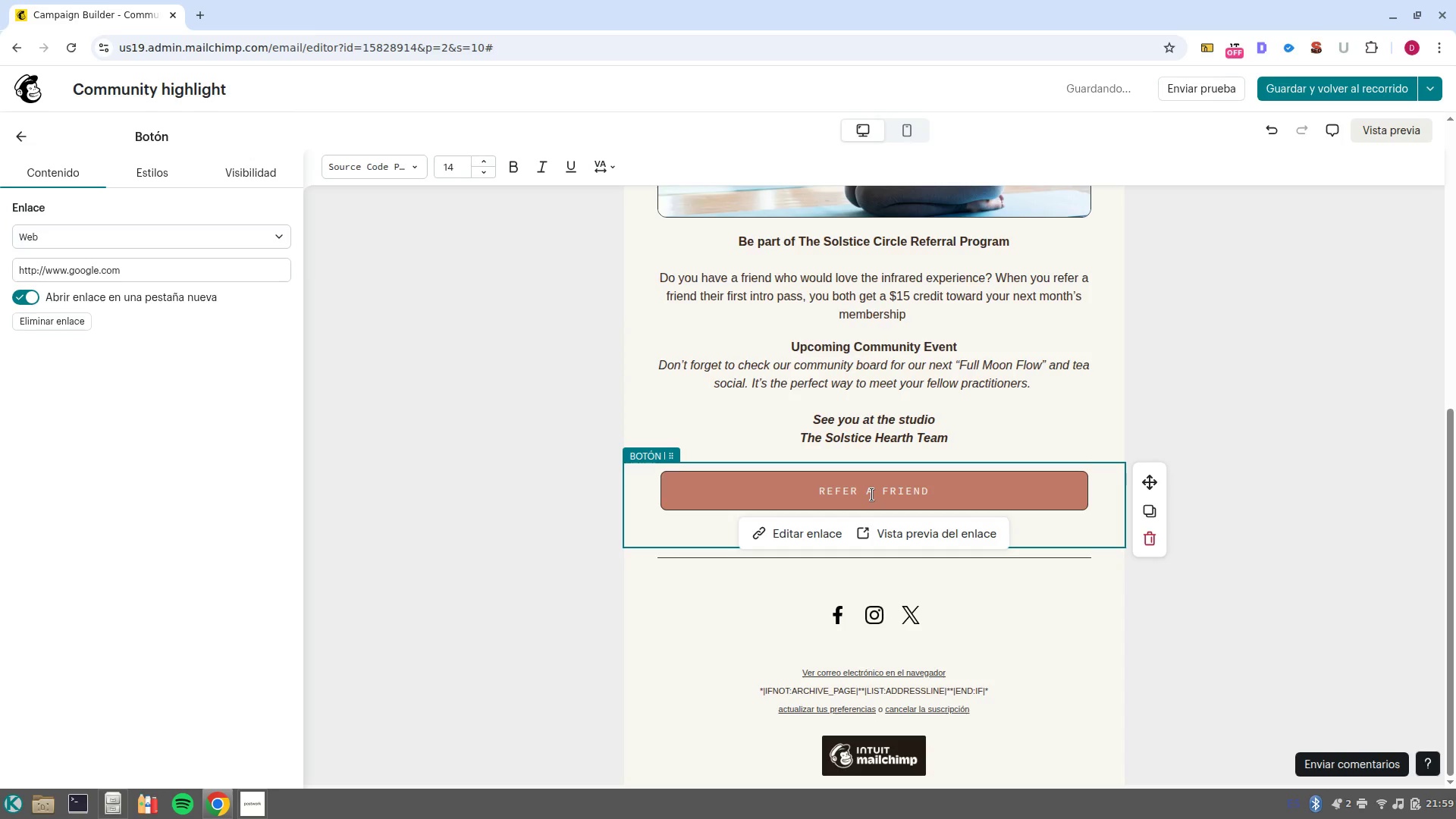 
left_click([1320, 96])
 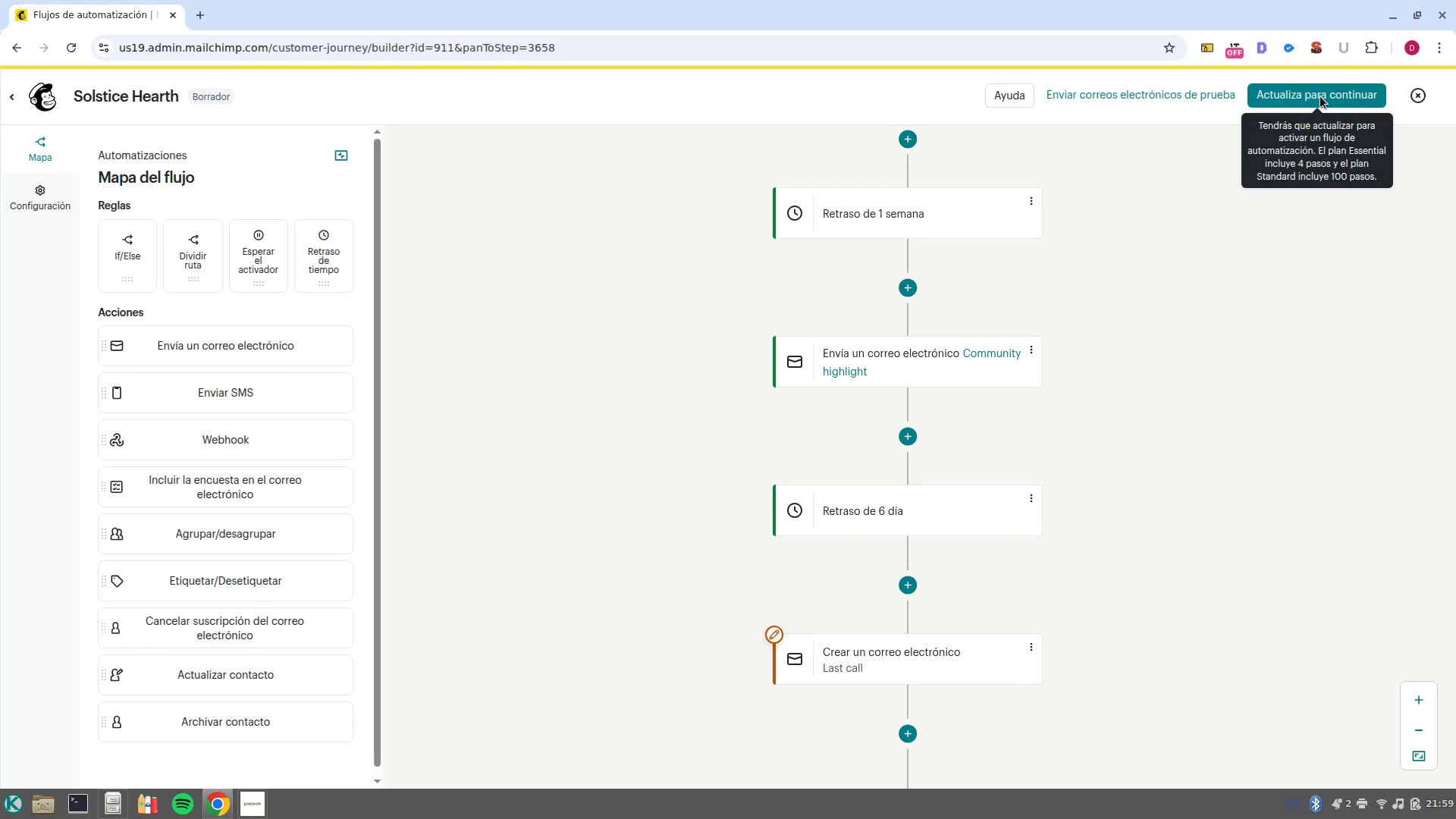 
wait(12.3)
 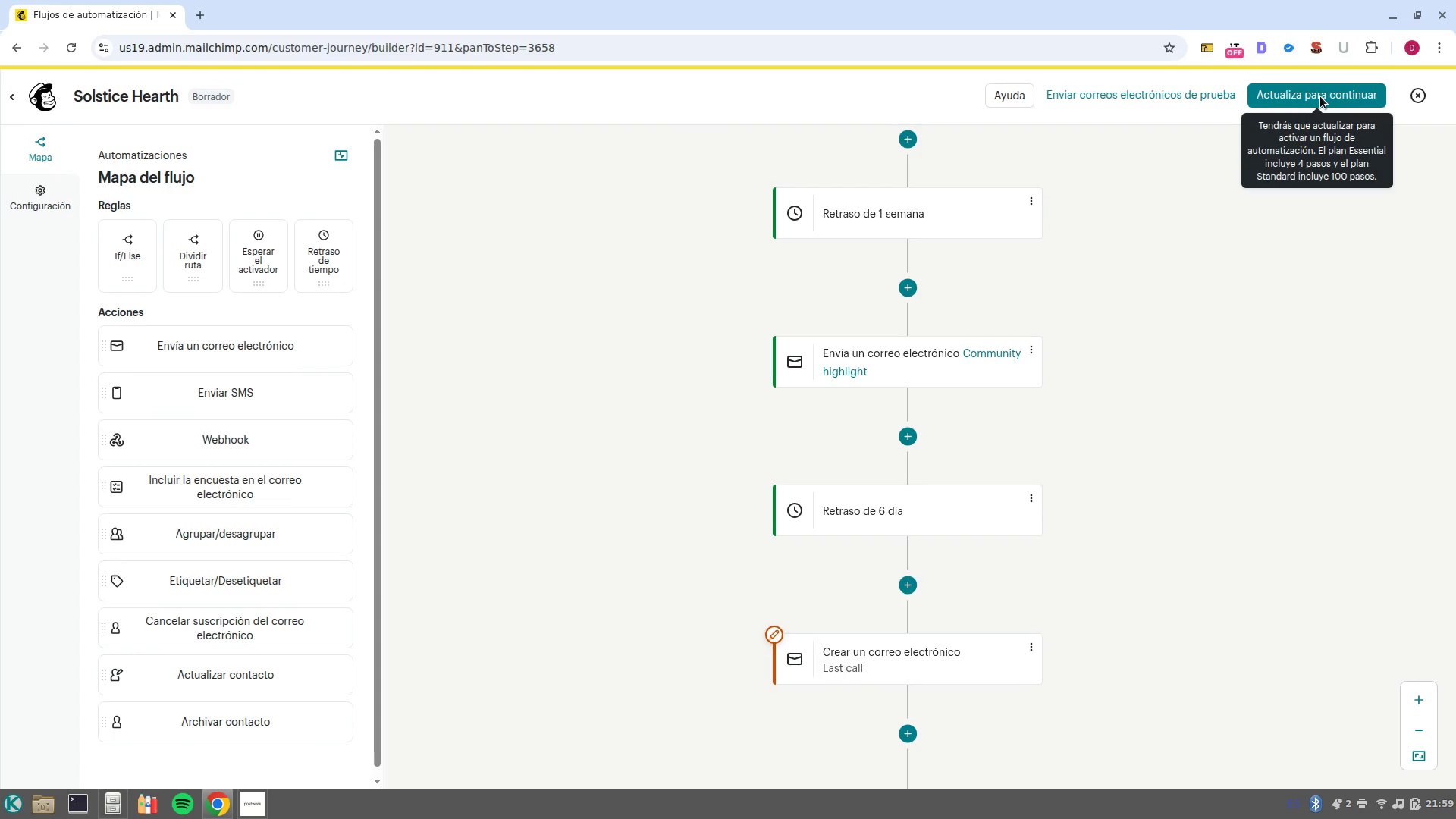 
left_click([929, 679])
 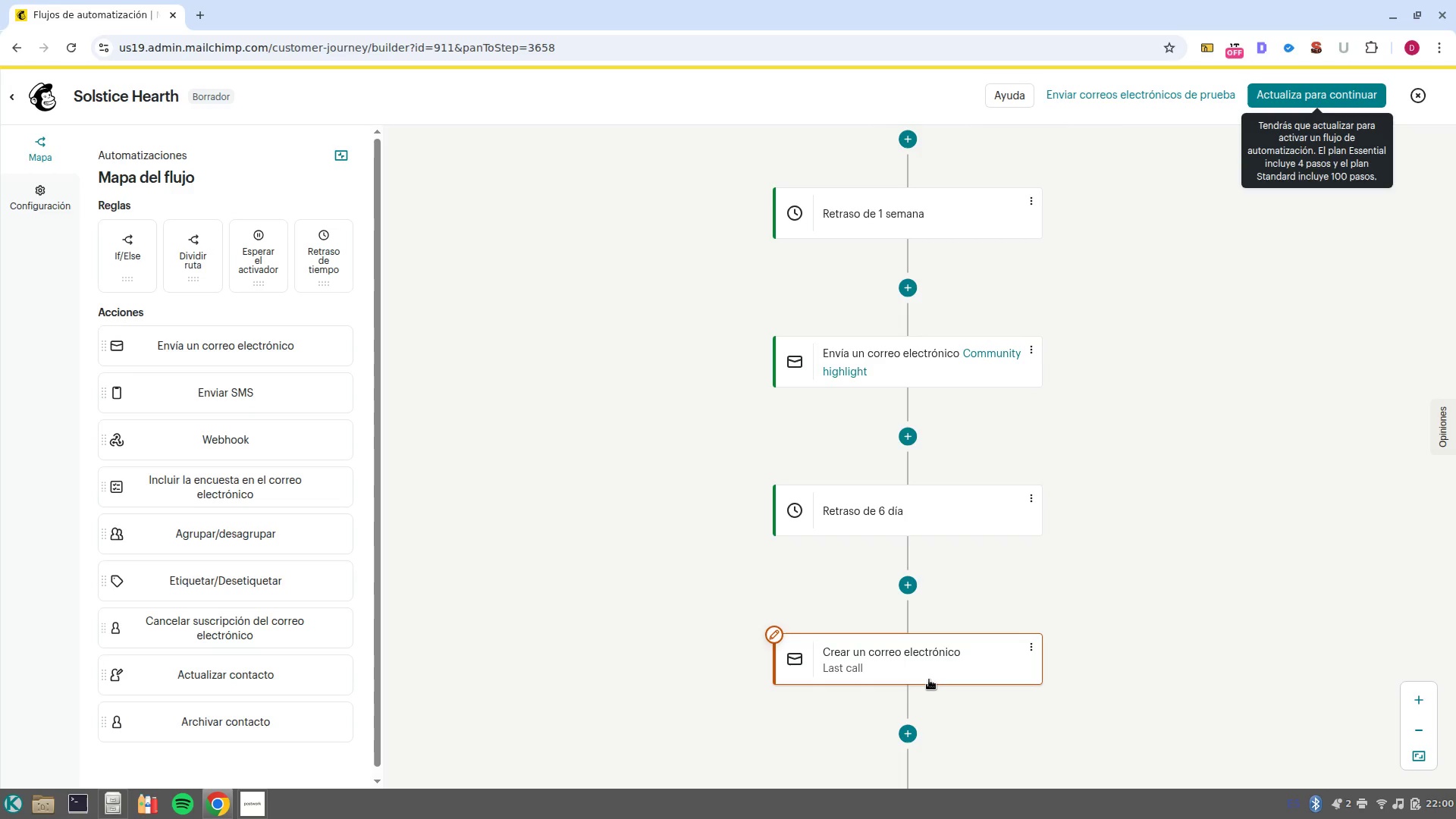 
wait(34.33)
 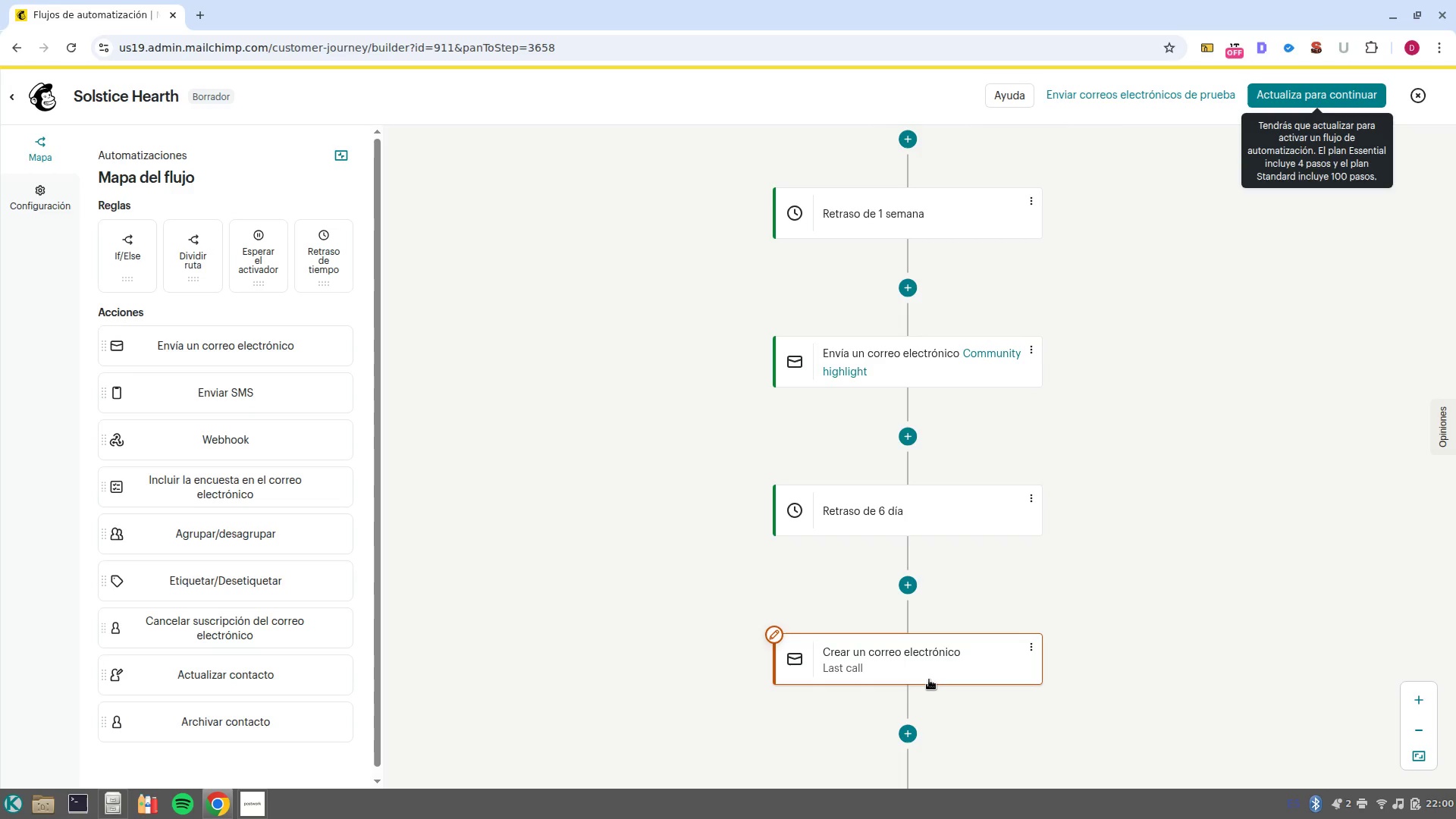 
left_click([929, 679])
 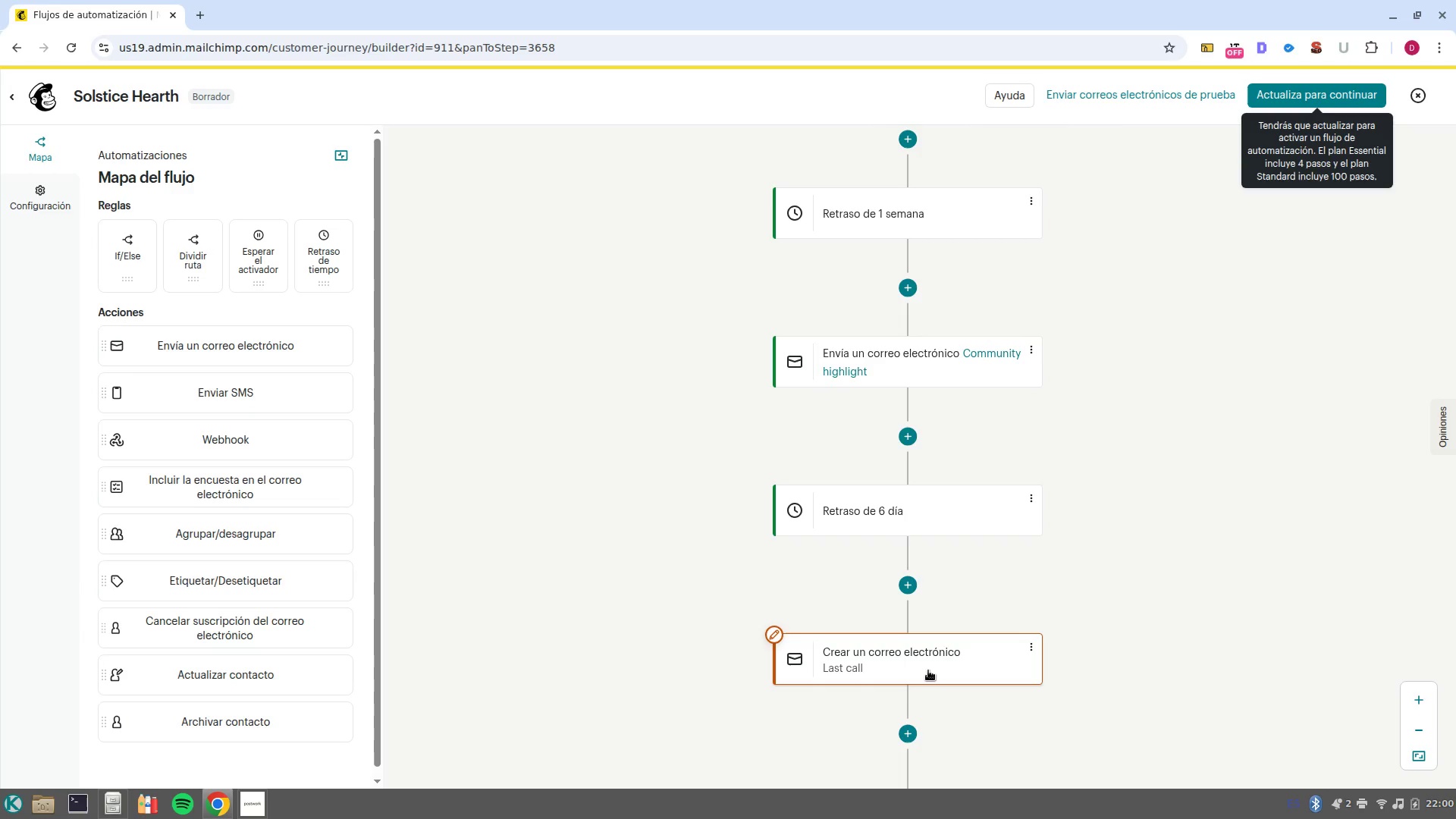 
left_click([928, 670])
 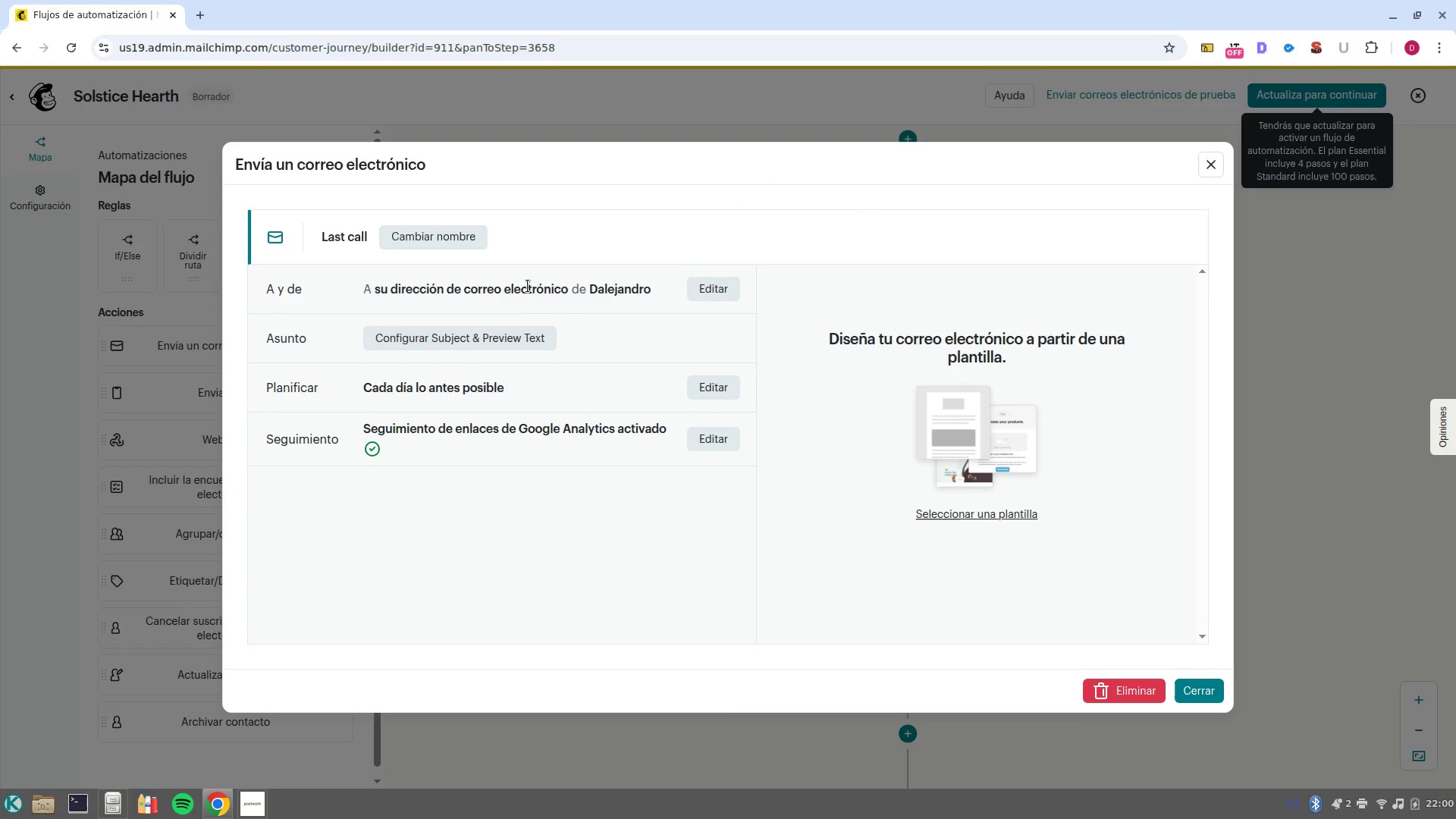 
left_click([483, 343])
 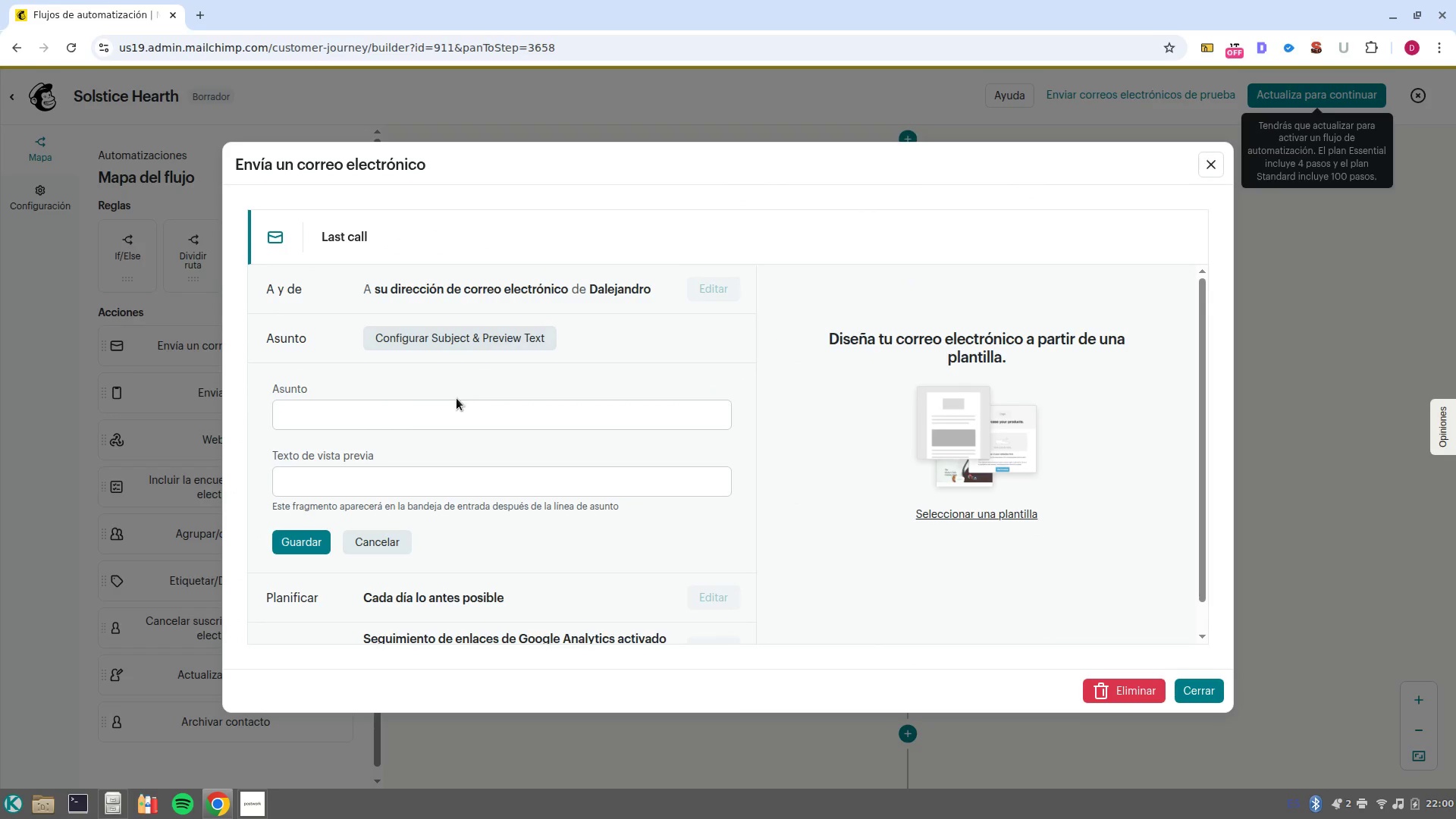 
left_click([456, 402])
 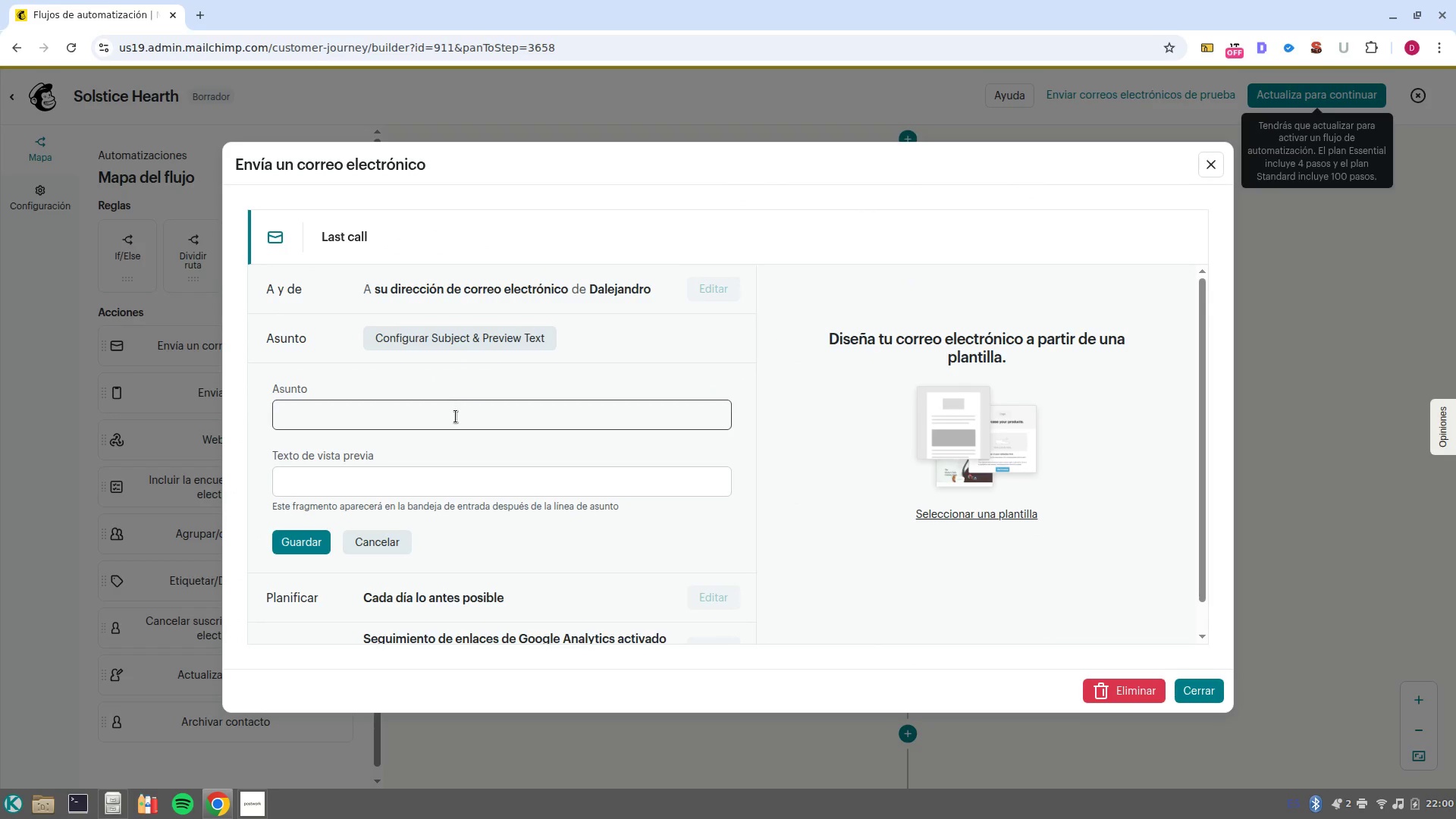 
left_click([456, 416])
 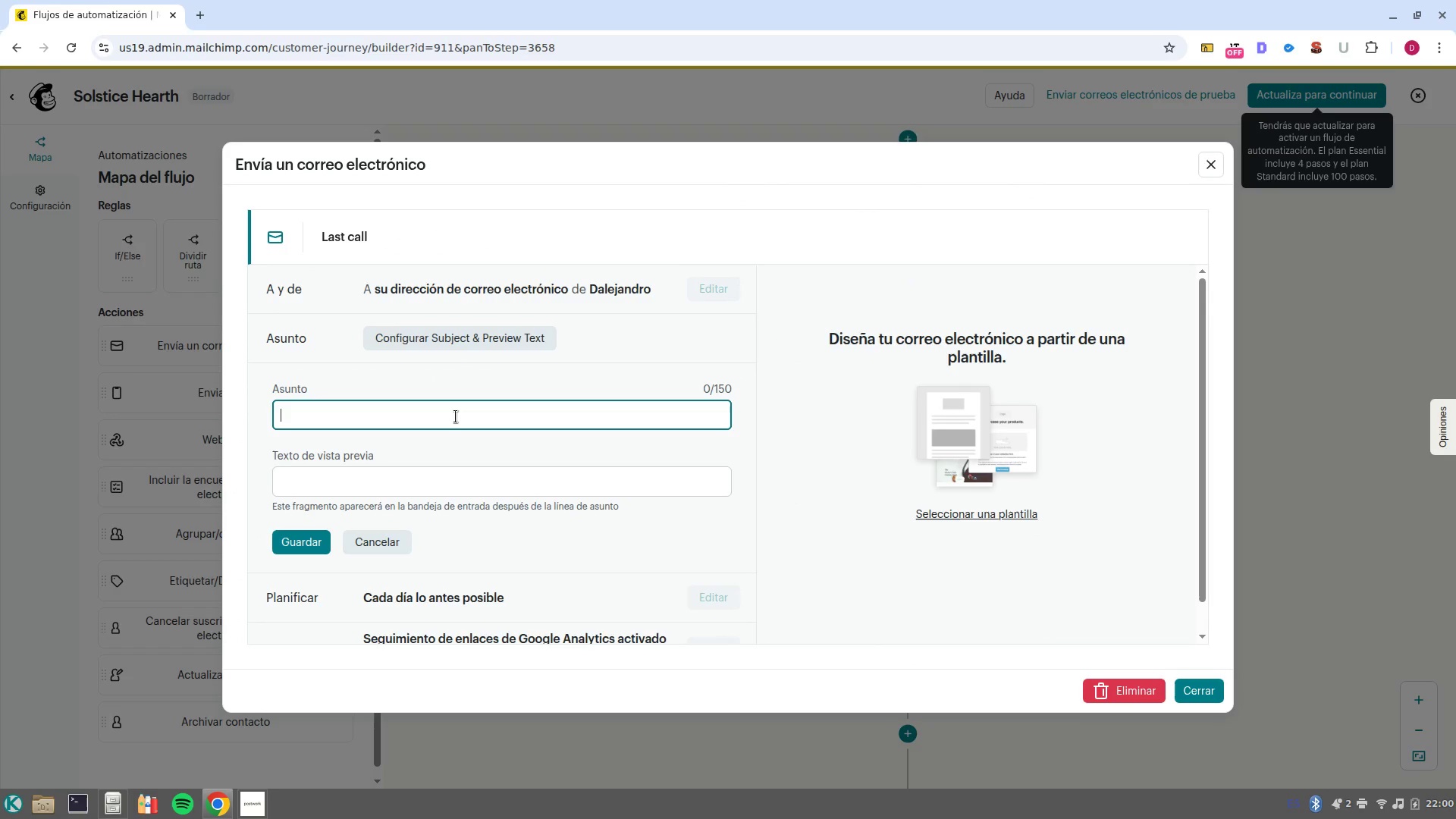 
key(Control+Shift+V)
 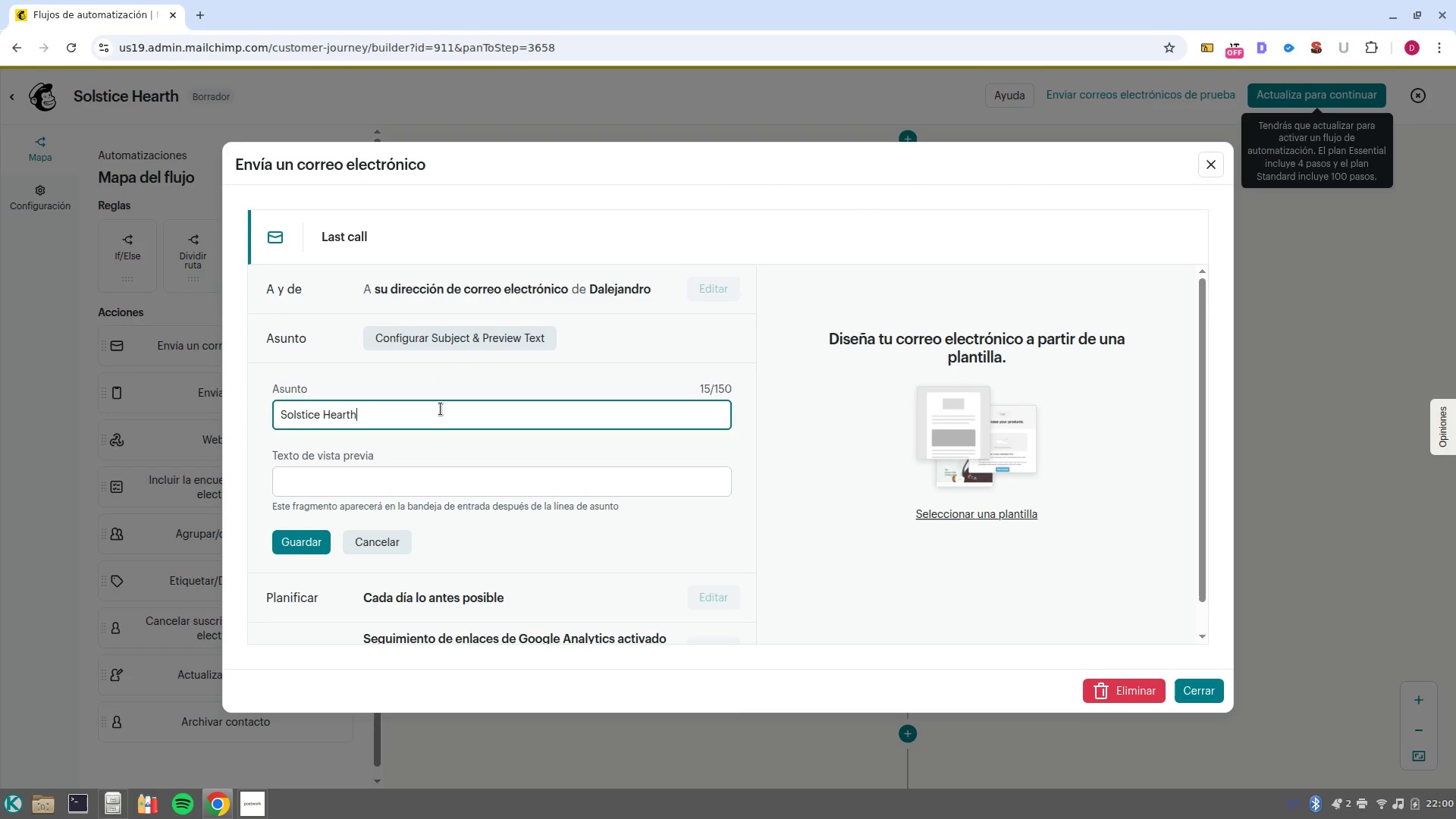 
left_click([306, 534])
 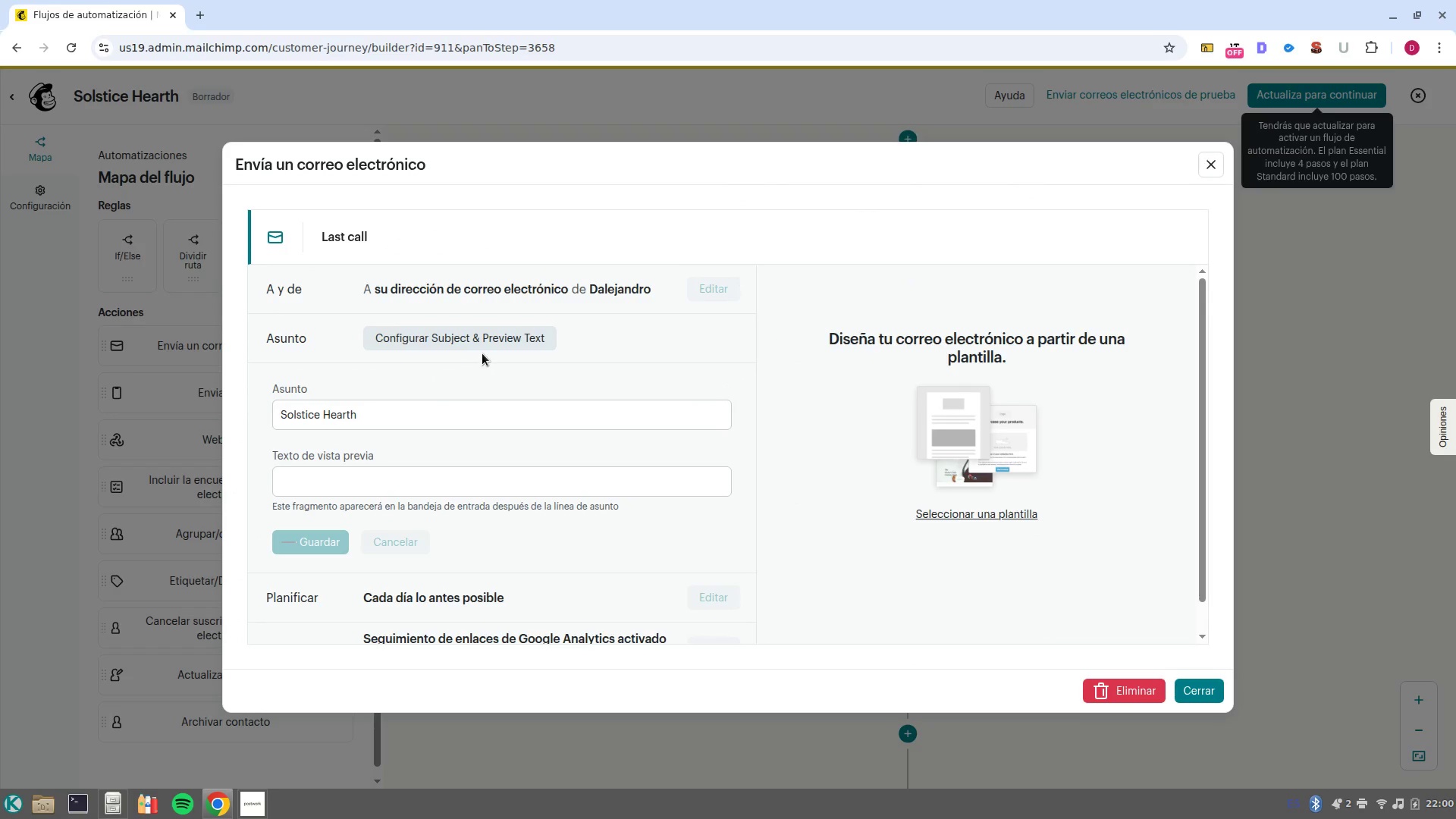 
left_click([479, 338])
 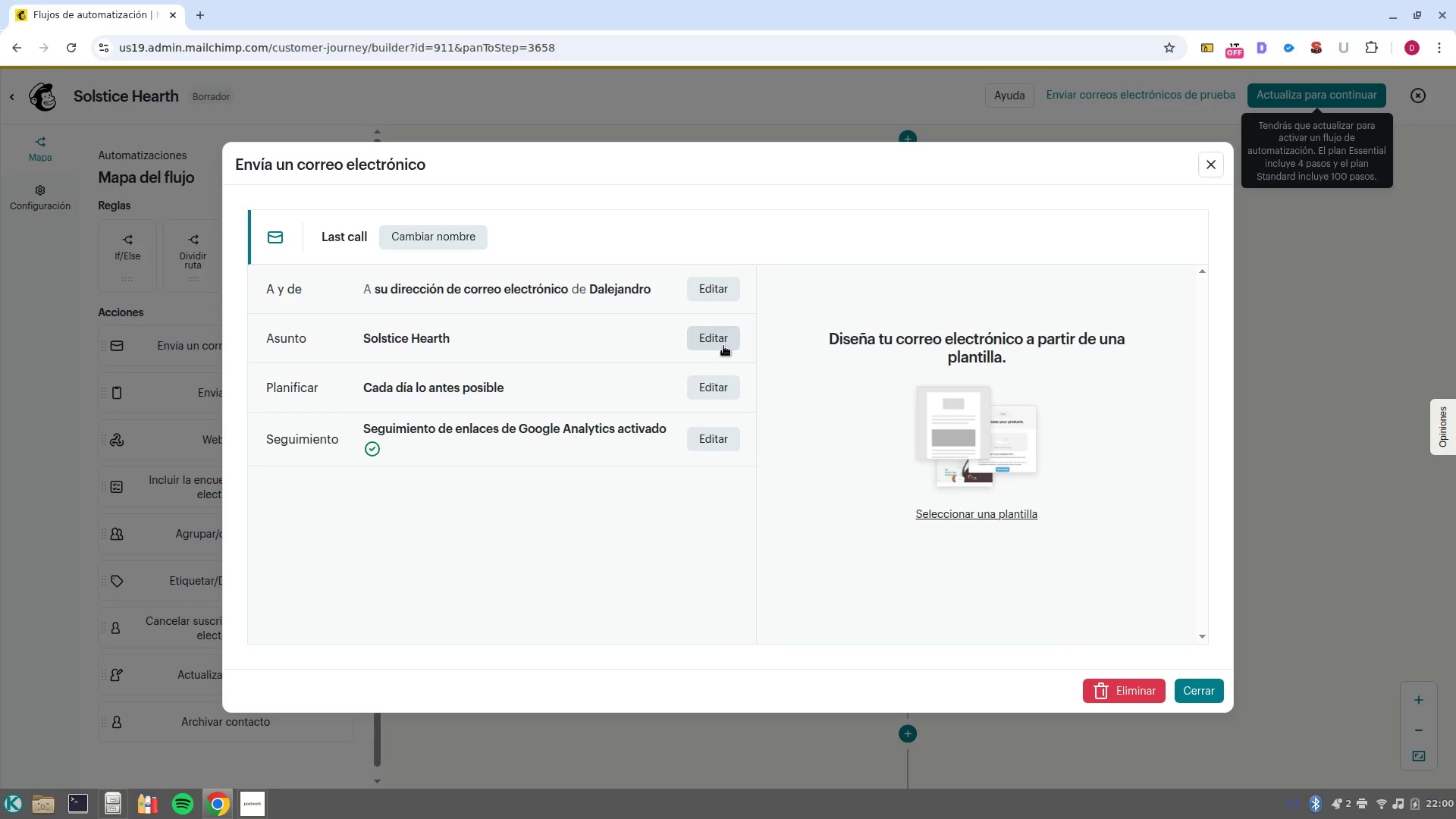 
left_click([725, 290])
 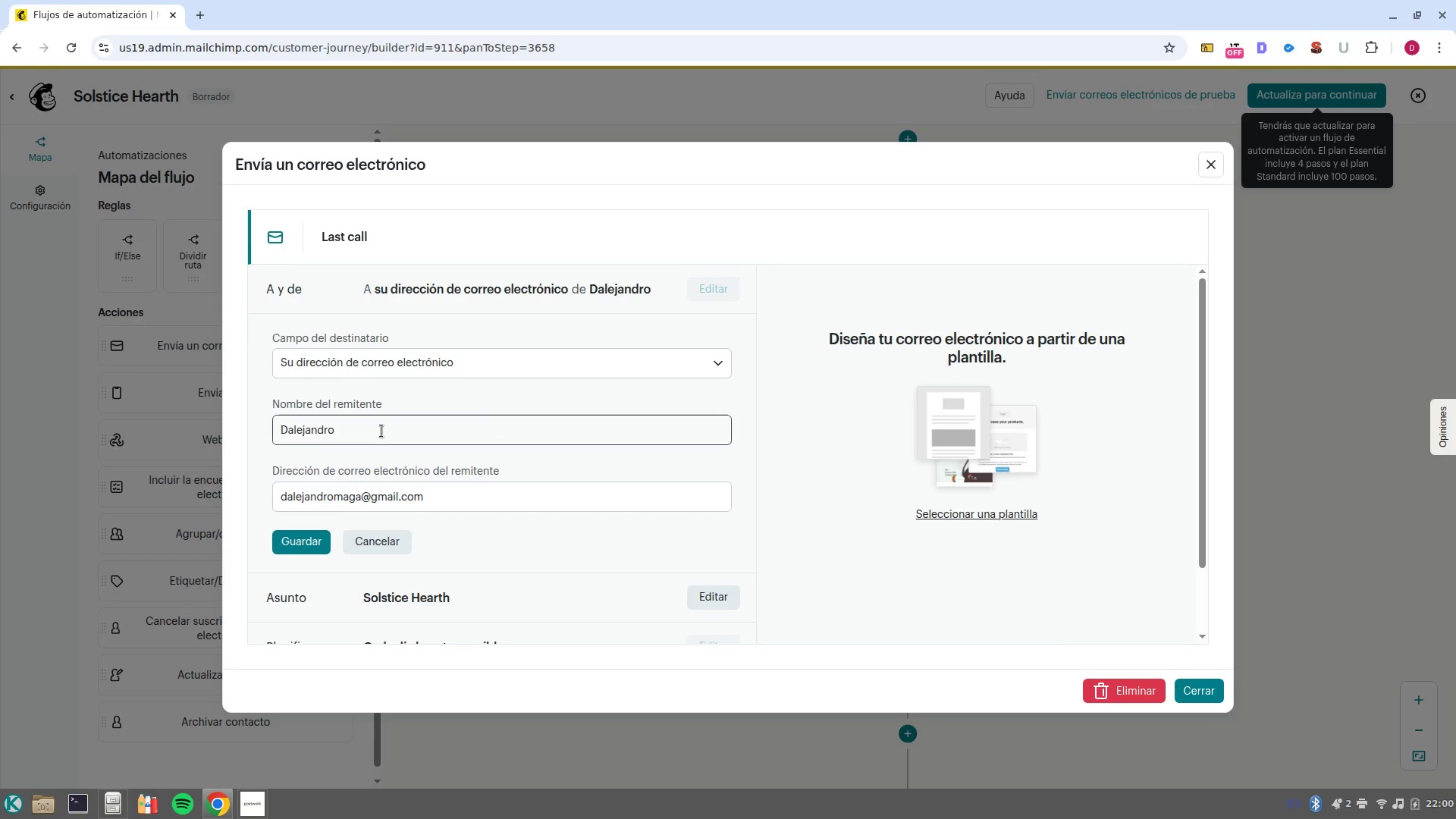 
double_click([381, 431])
 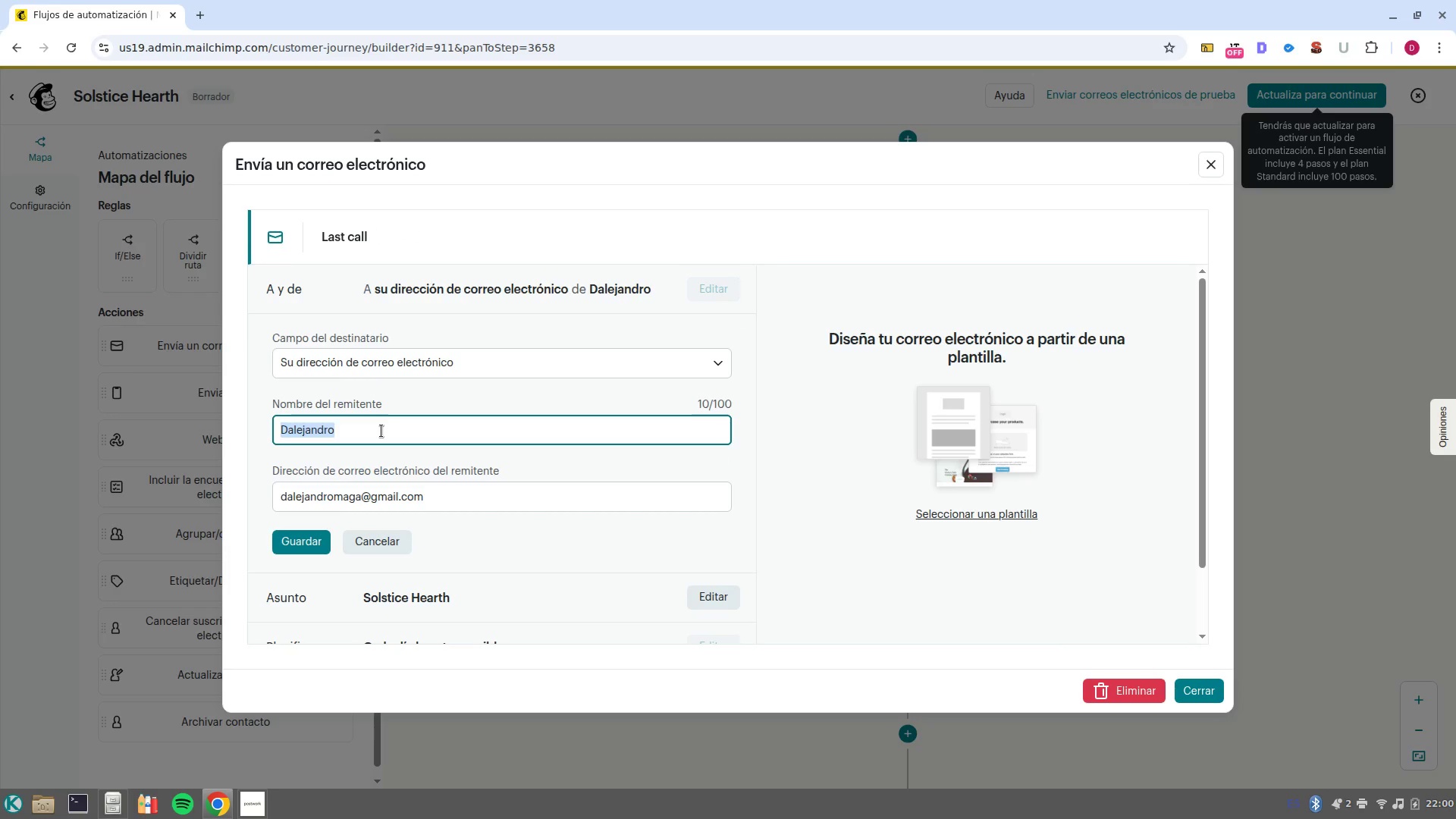 
key(Control+Shift+V)
 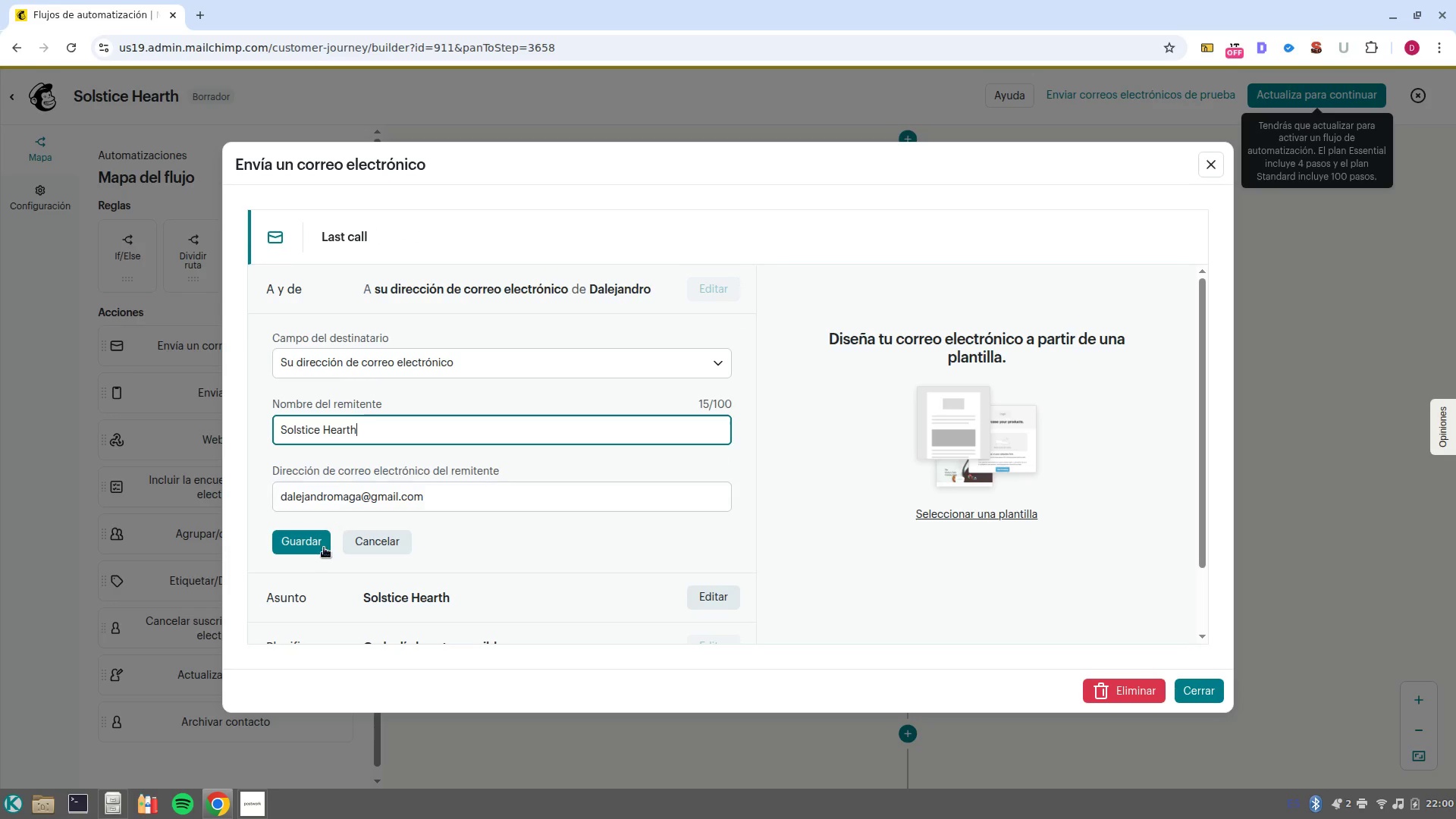 
left_click([309, 548])
 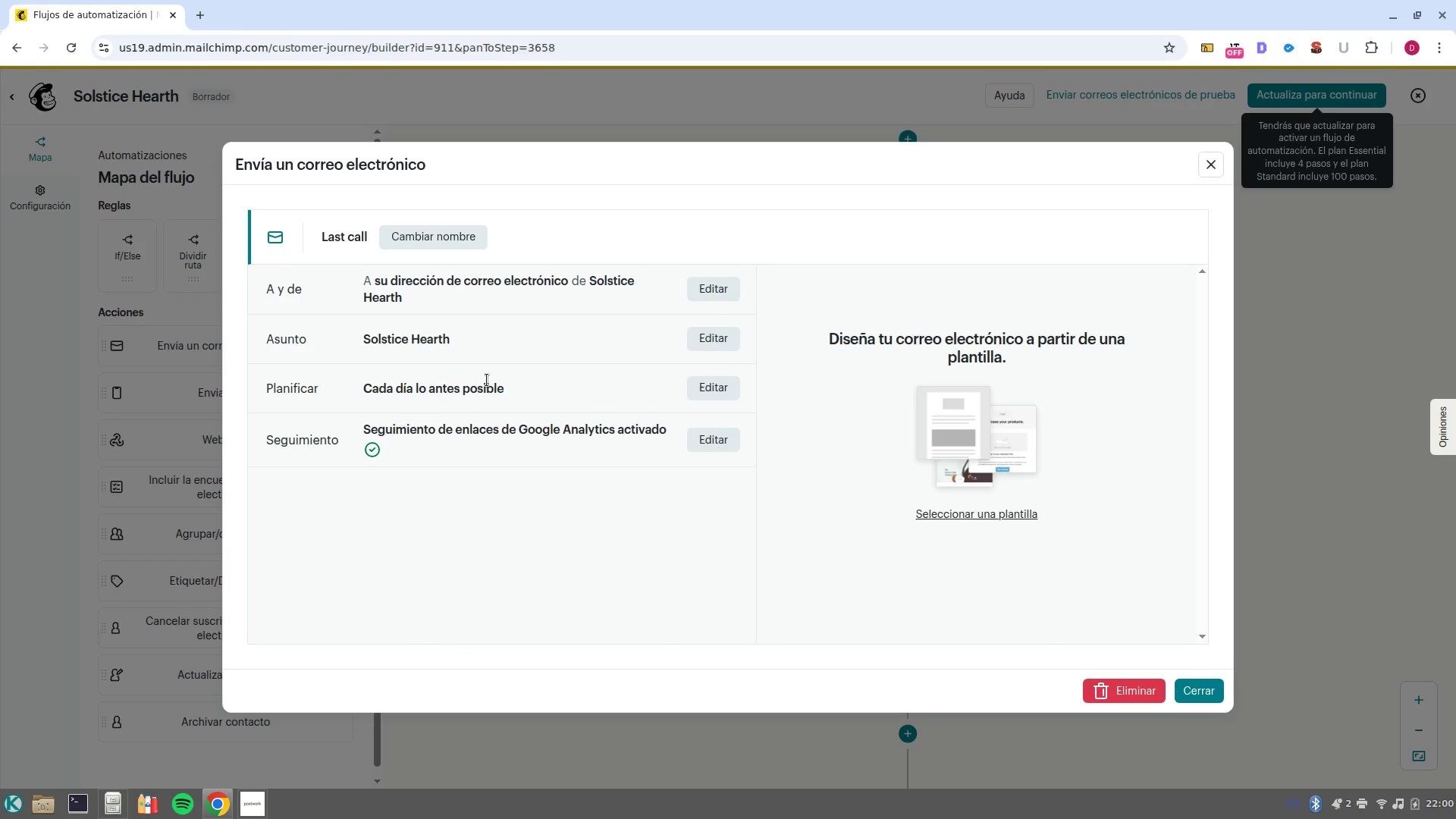 
left_click([717, 337])
 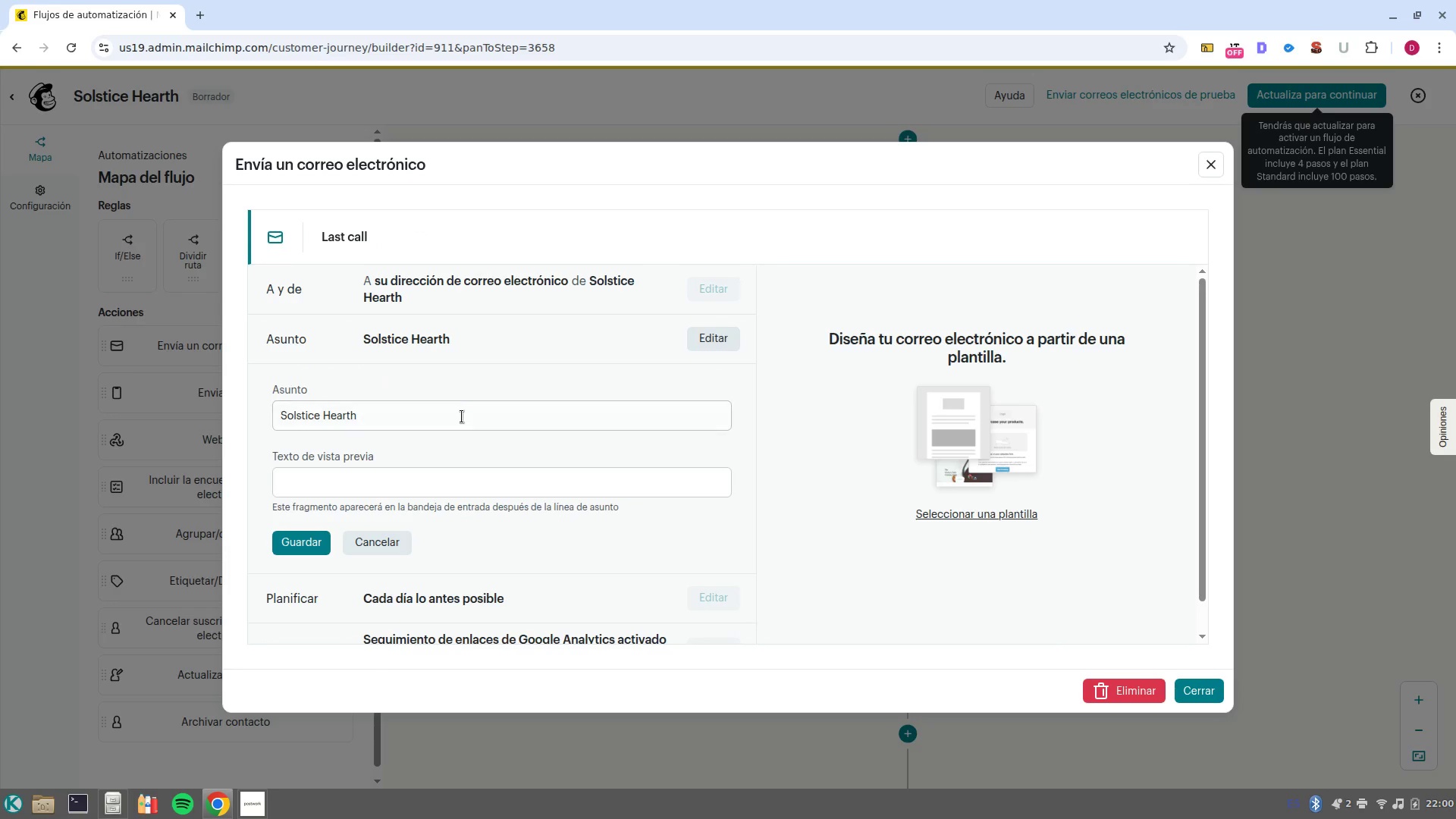 
double_click([462, 416])
 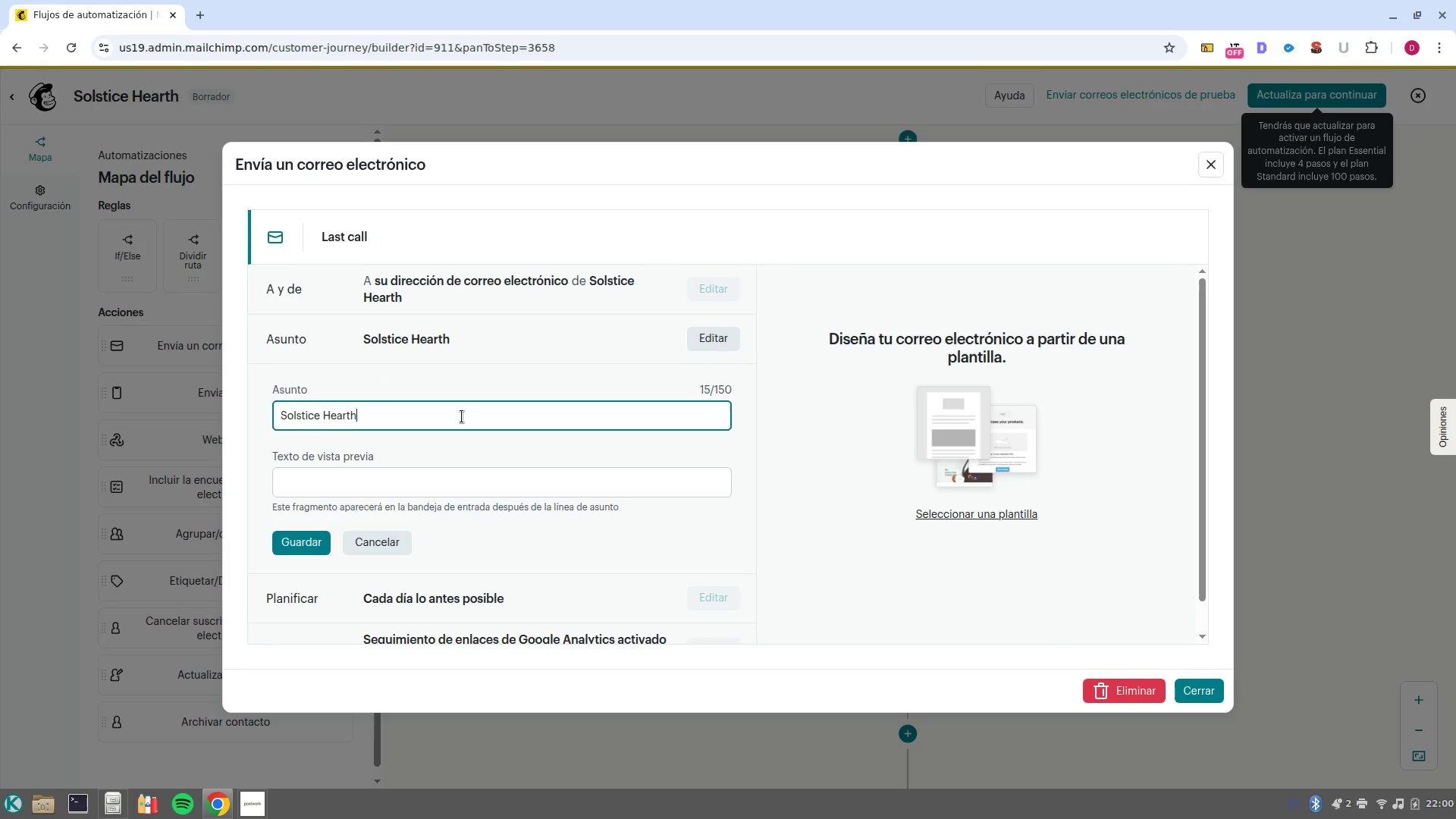 
triple_click([462, 416])
 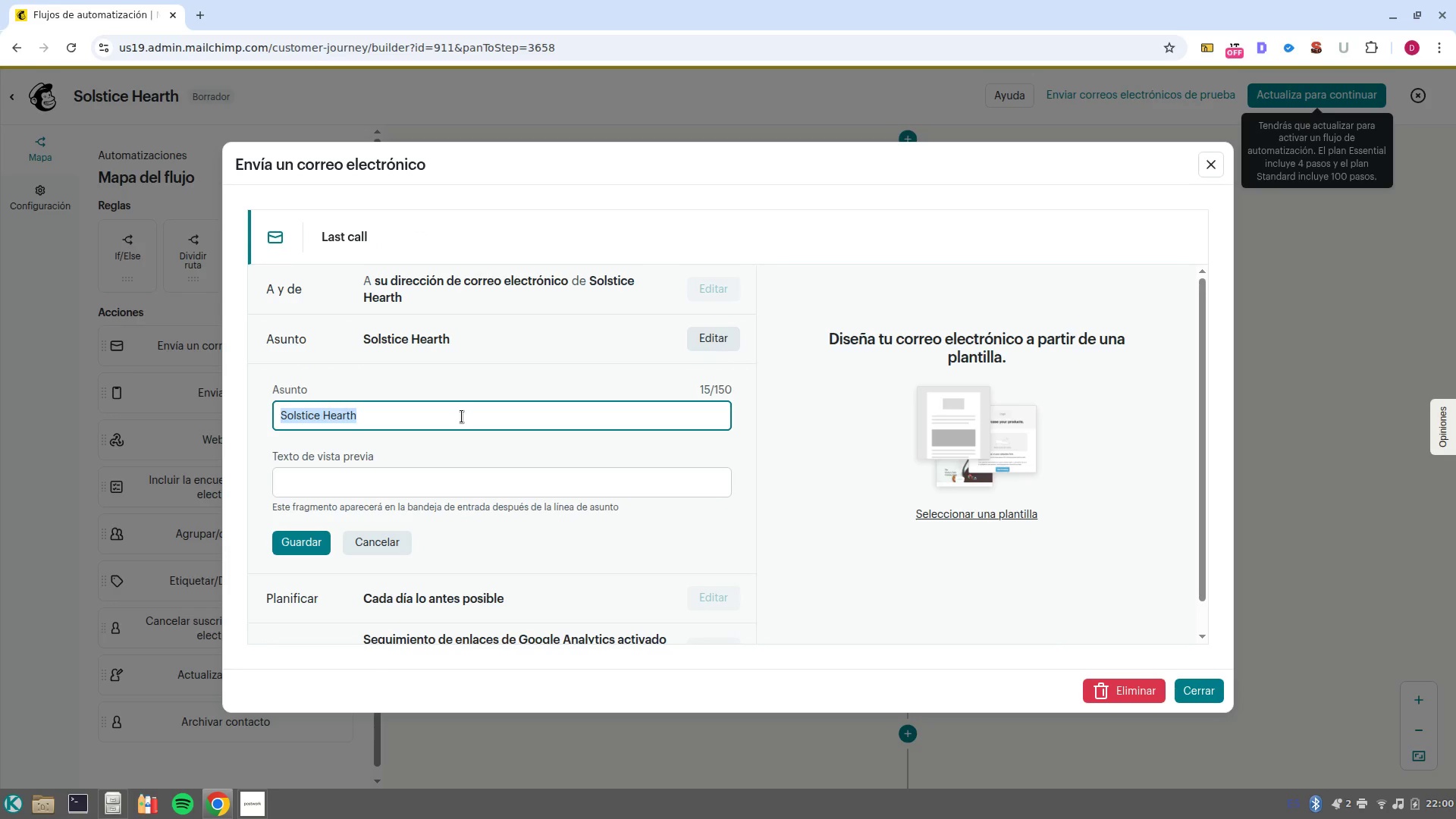 
key(Backspace)
type(Don-t lose your glow }1FNAME1})
 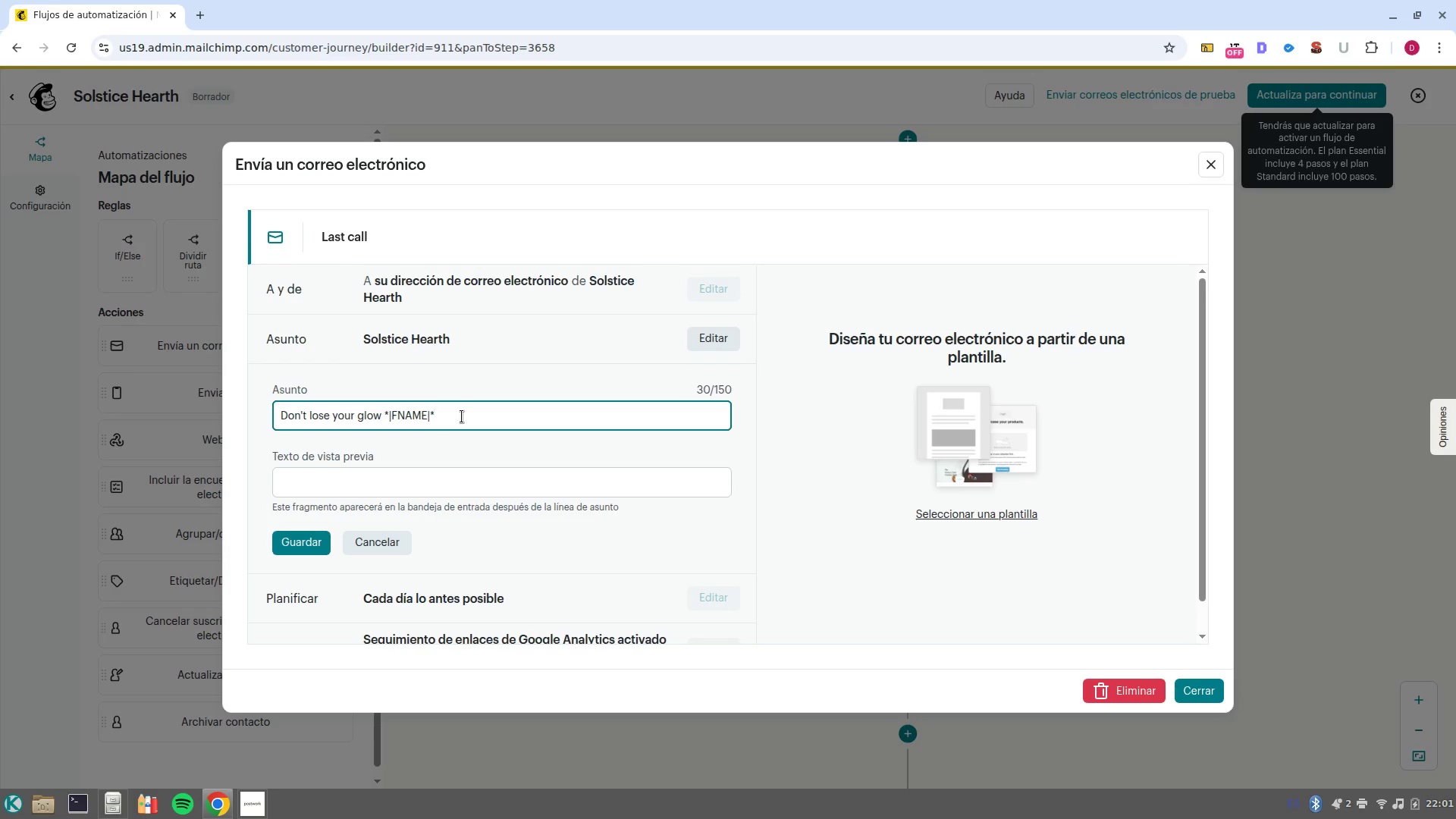 
 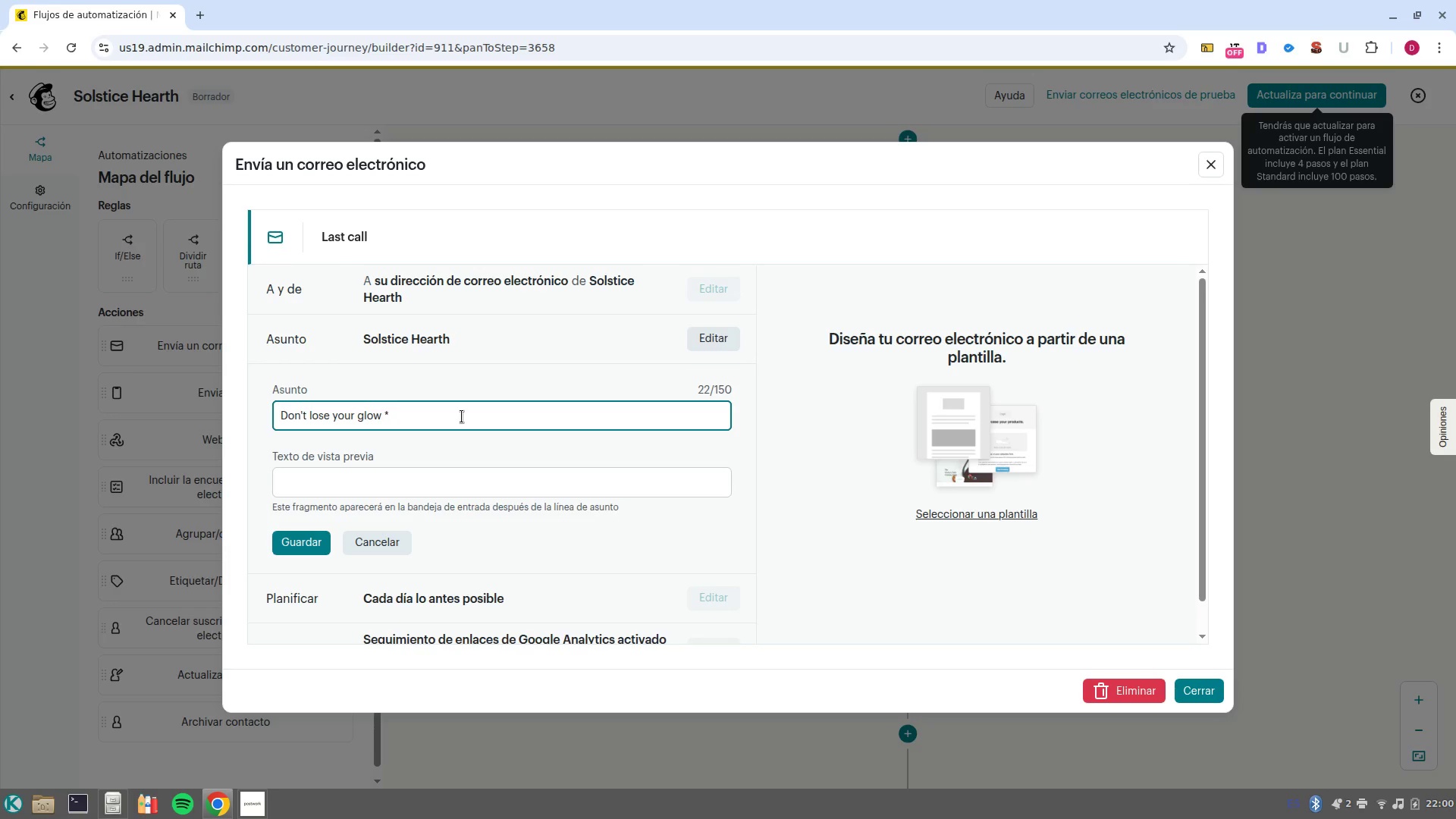 
hold_key(key=AltRight, duration=0.83)
 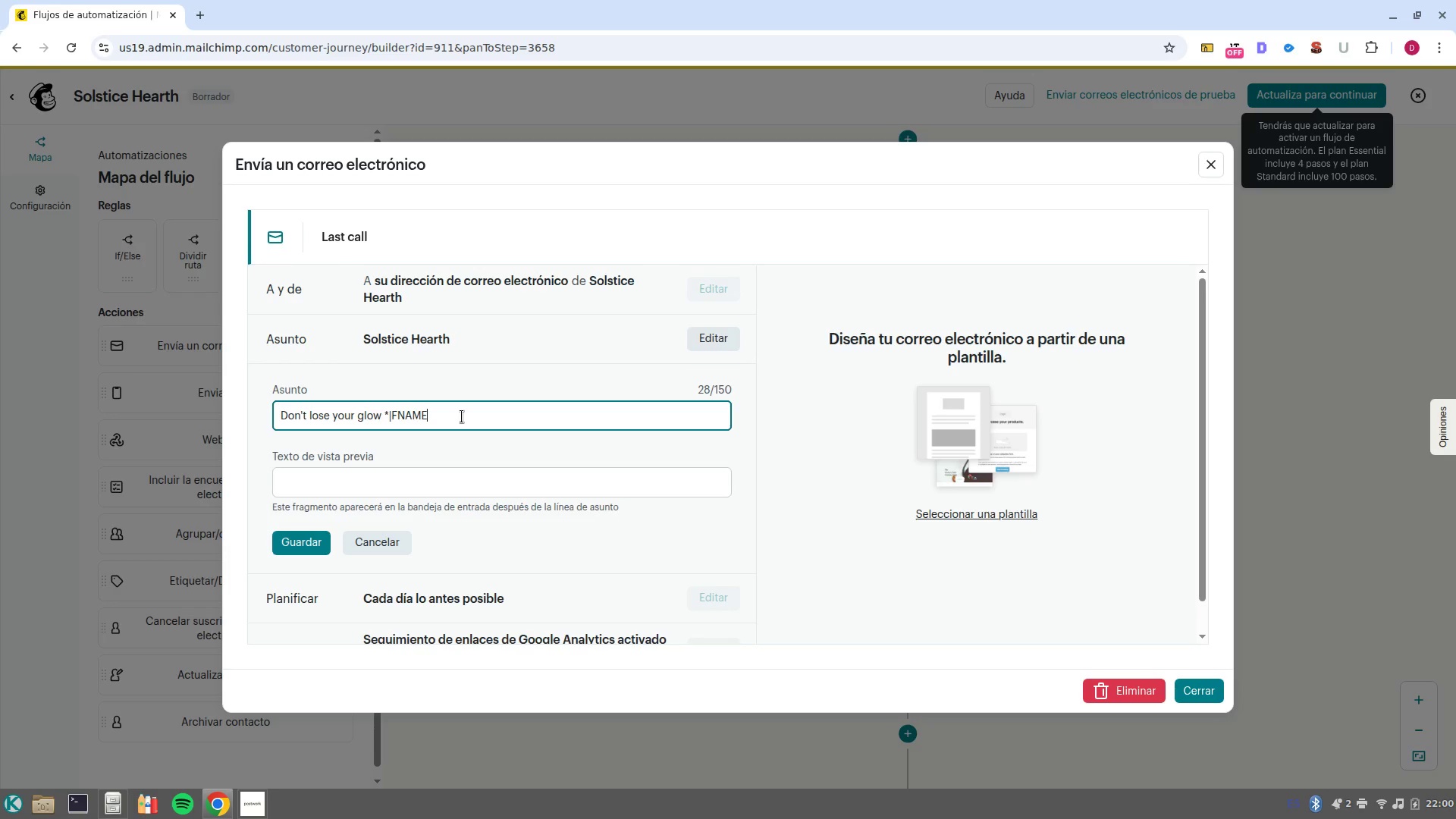 
hold_key(key=AltRight, duration=0.36)
 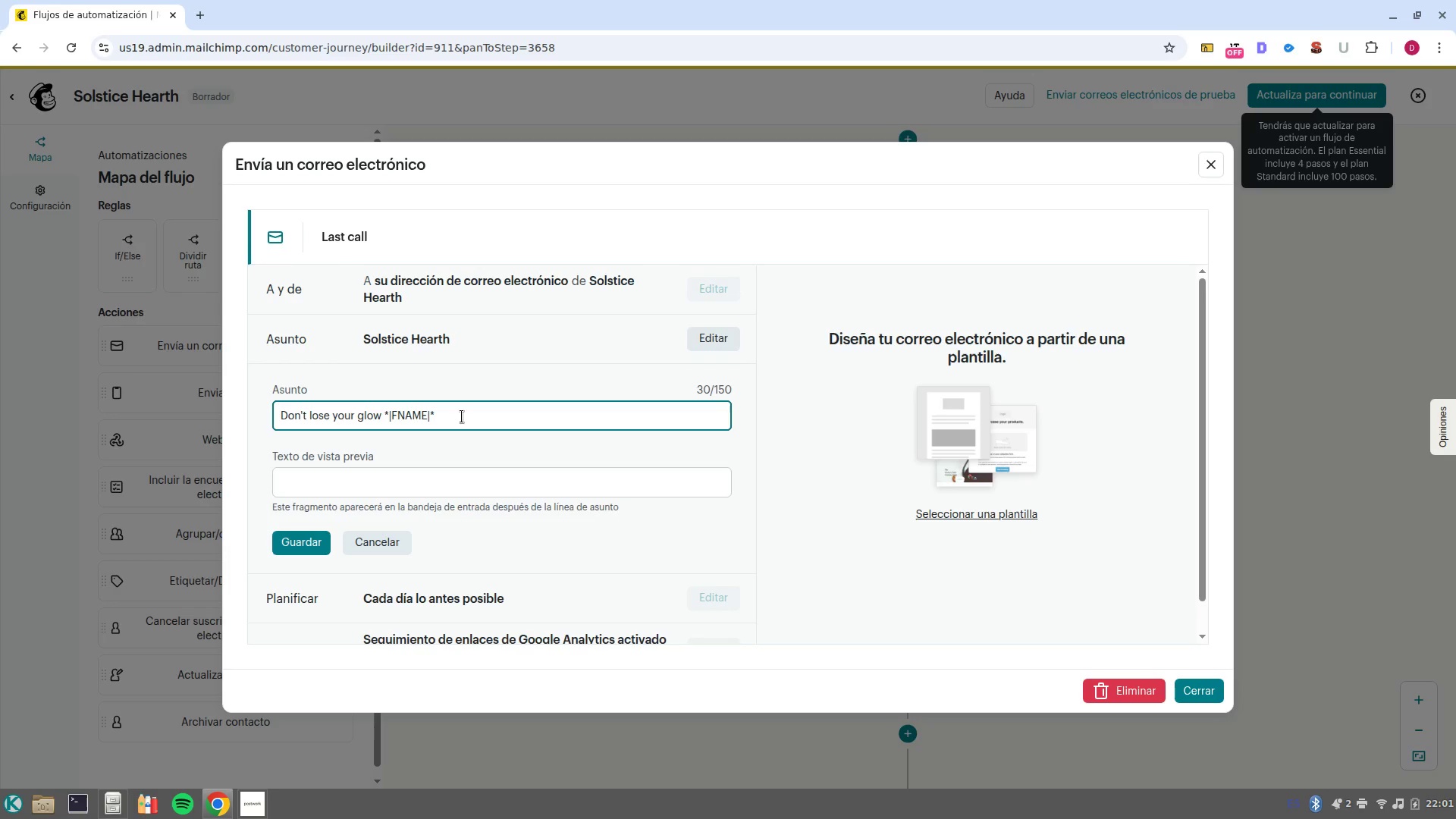 
left_click([284, 555])
 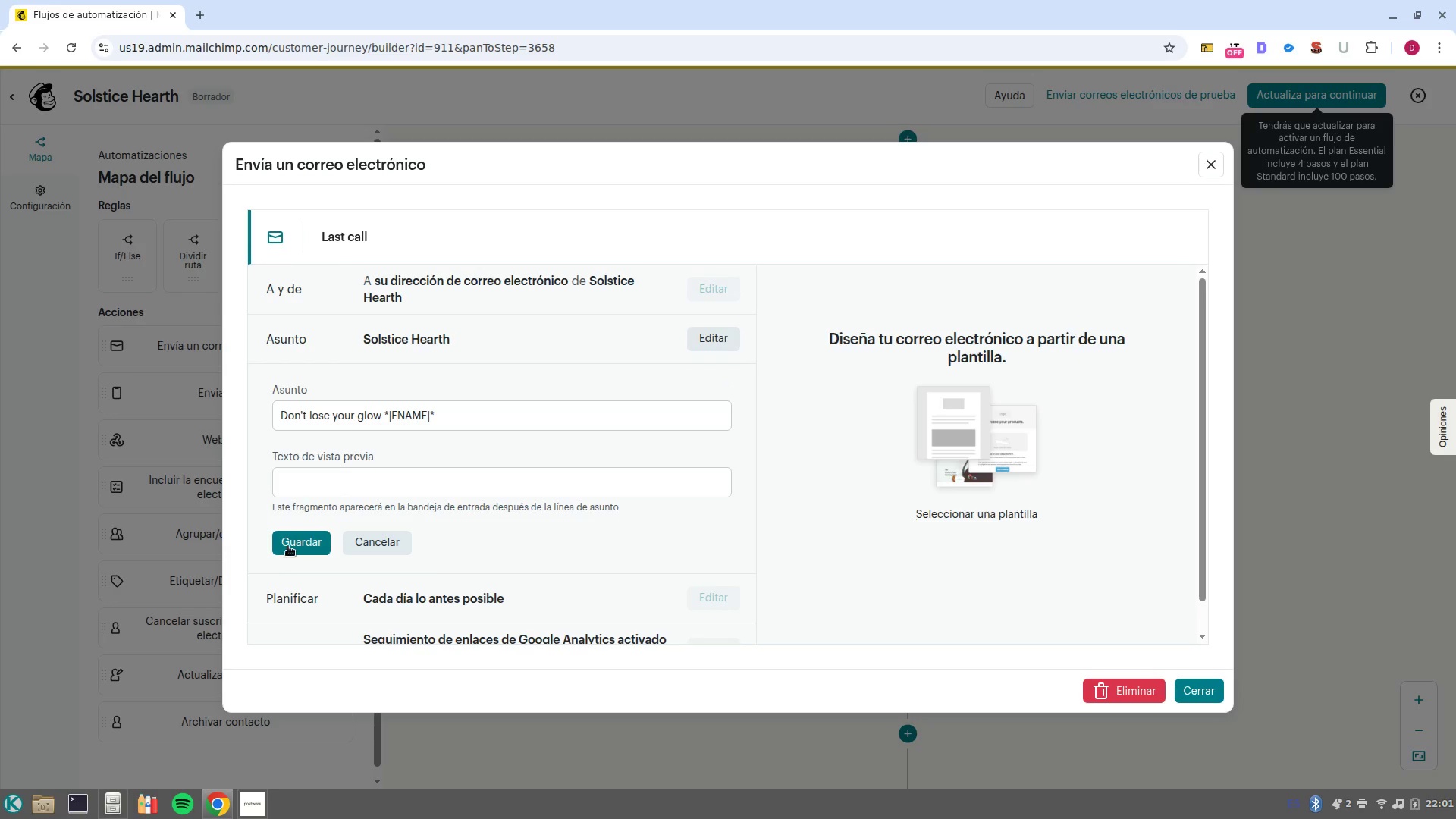 
left_click([288, 546])
 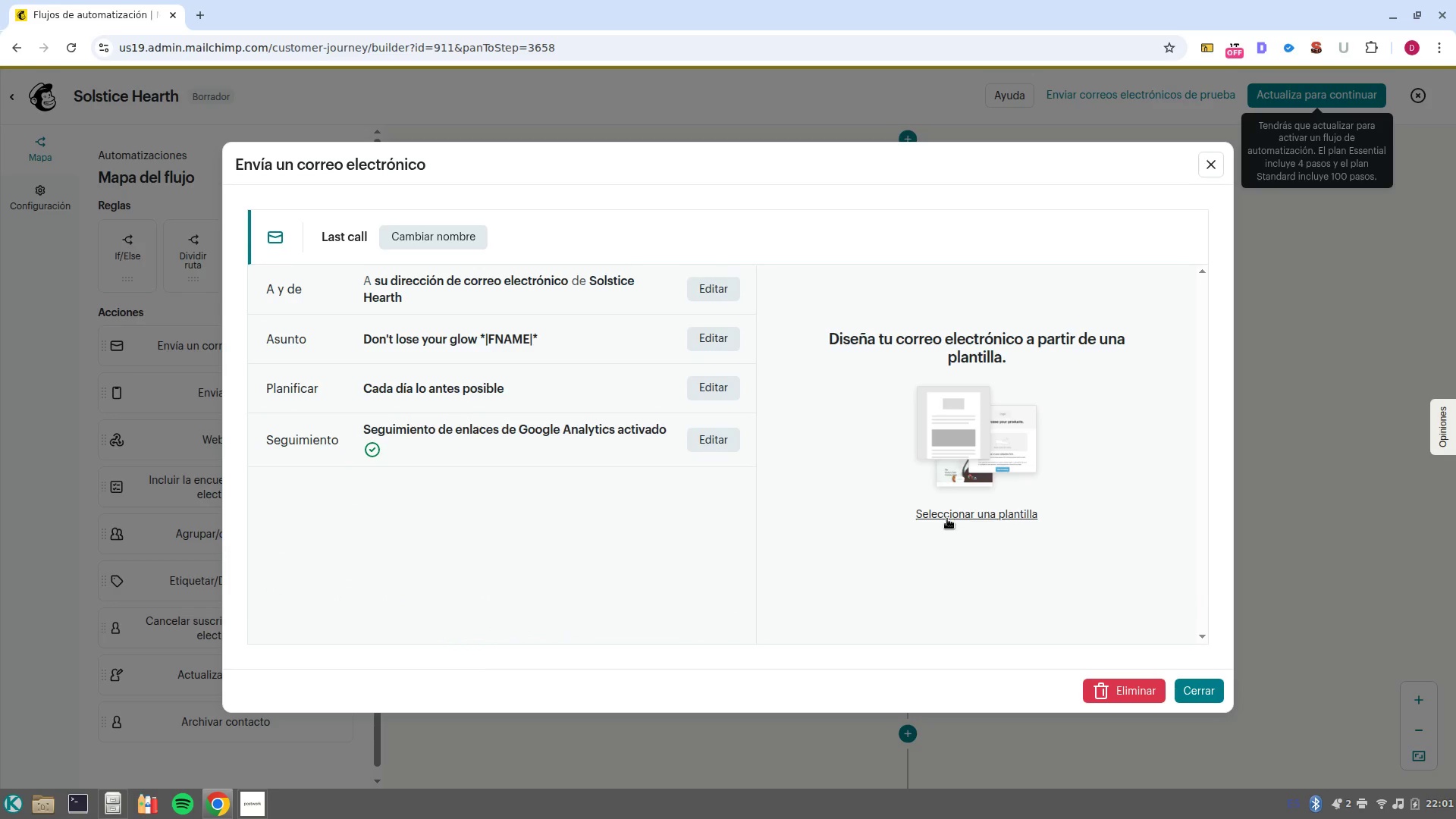 
left_click([948, 518])
 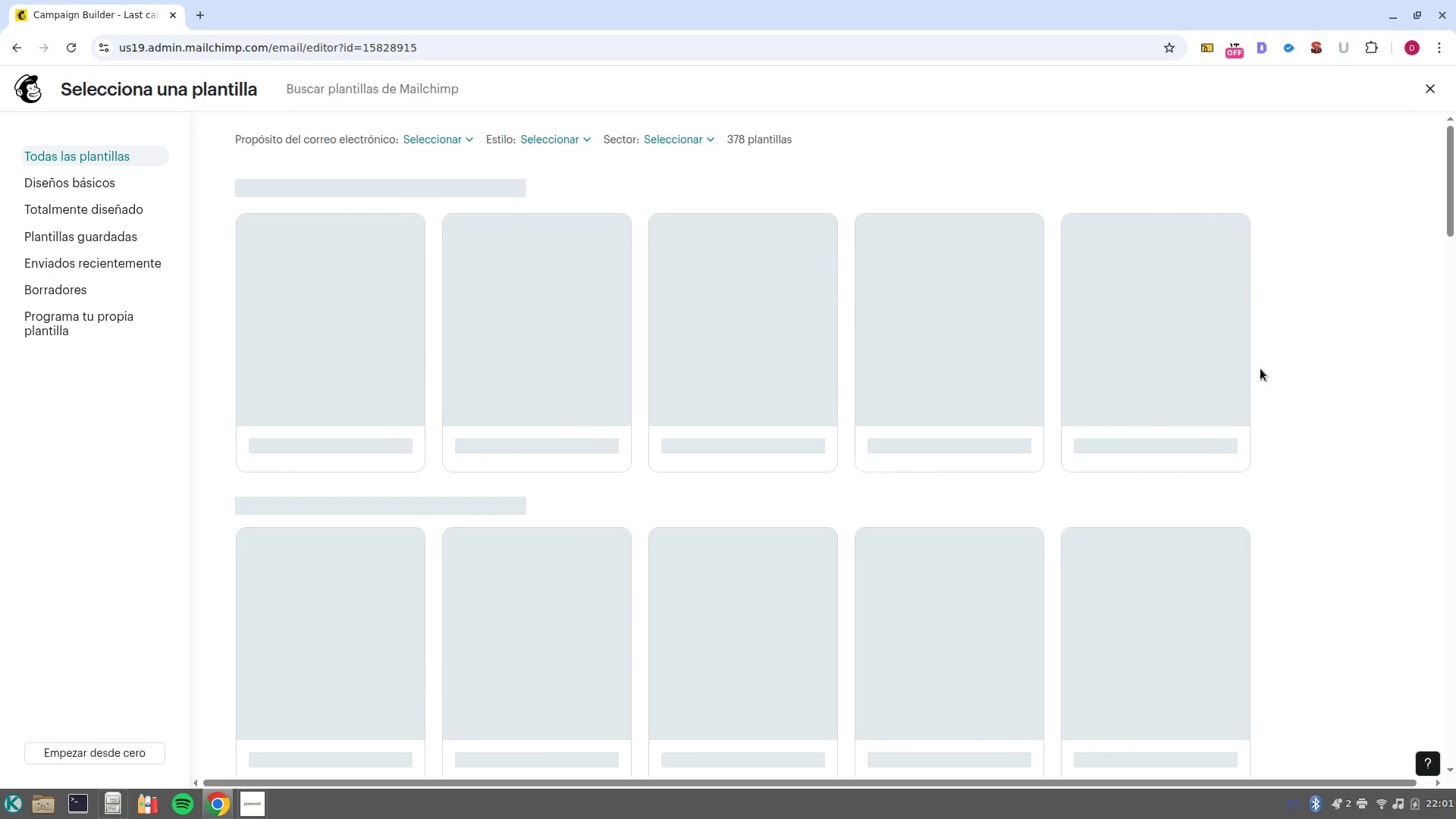 
wait(8.43)
 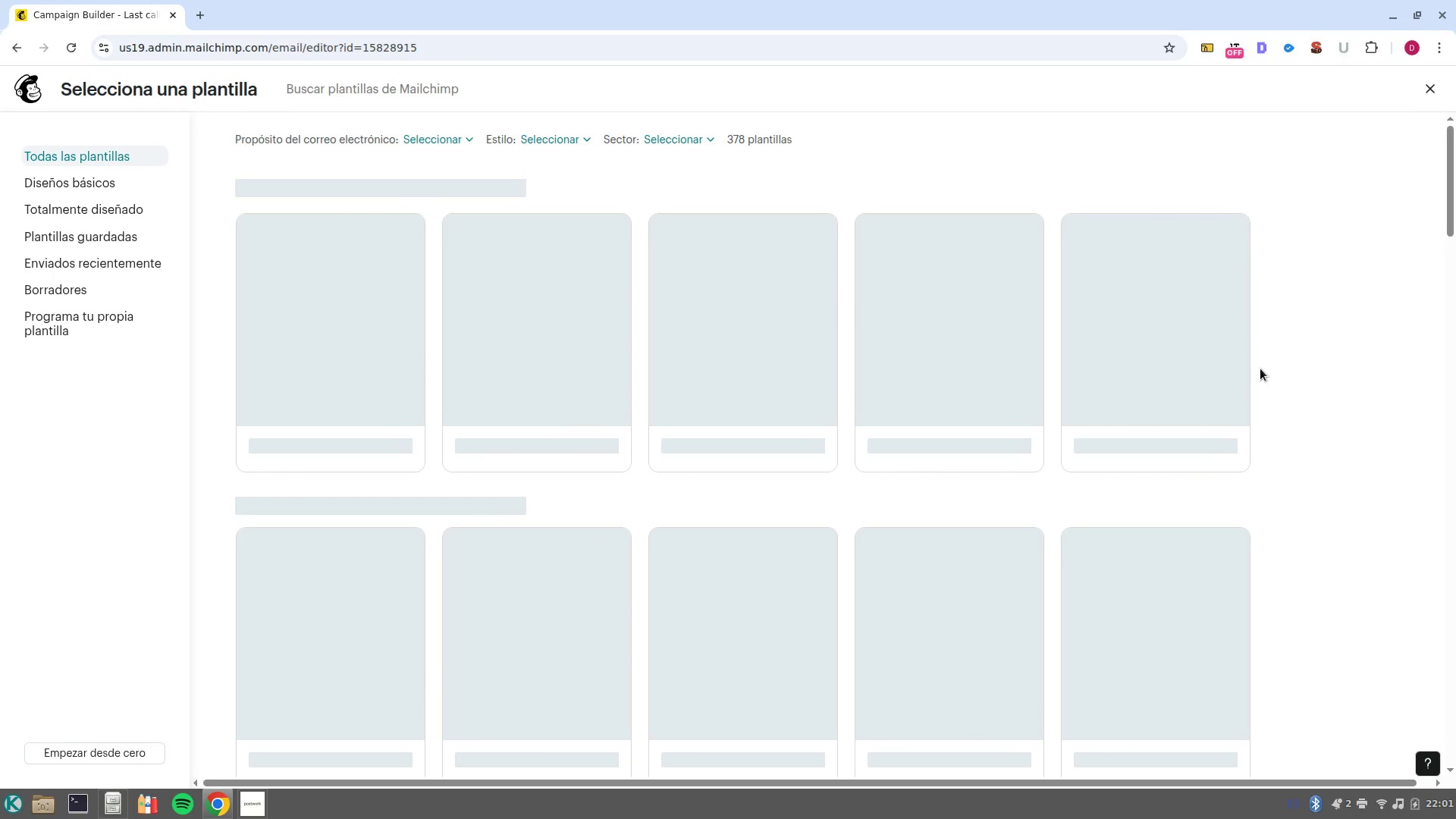 
left_click([307, 350])
 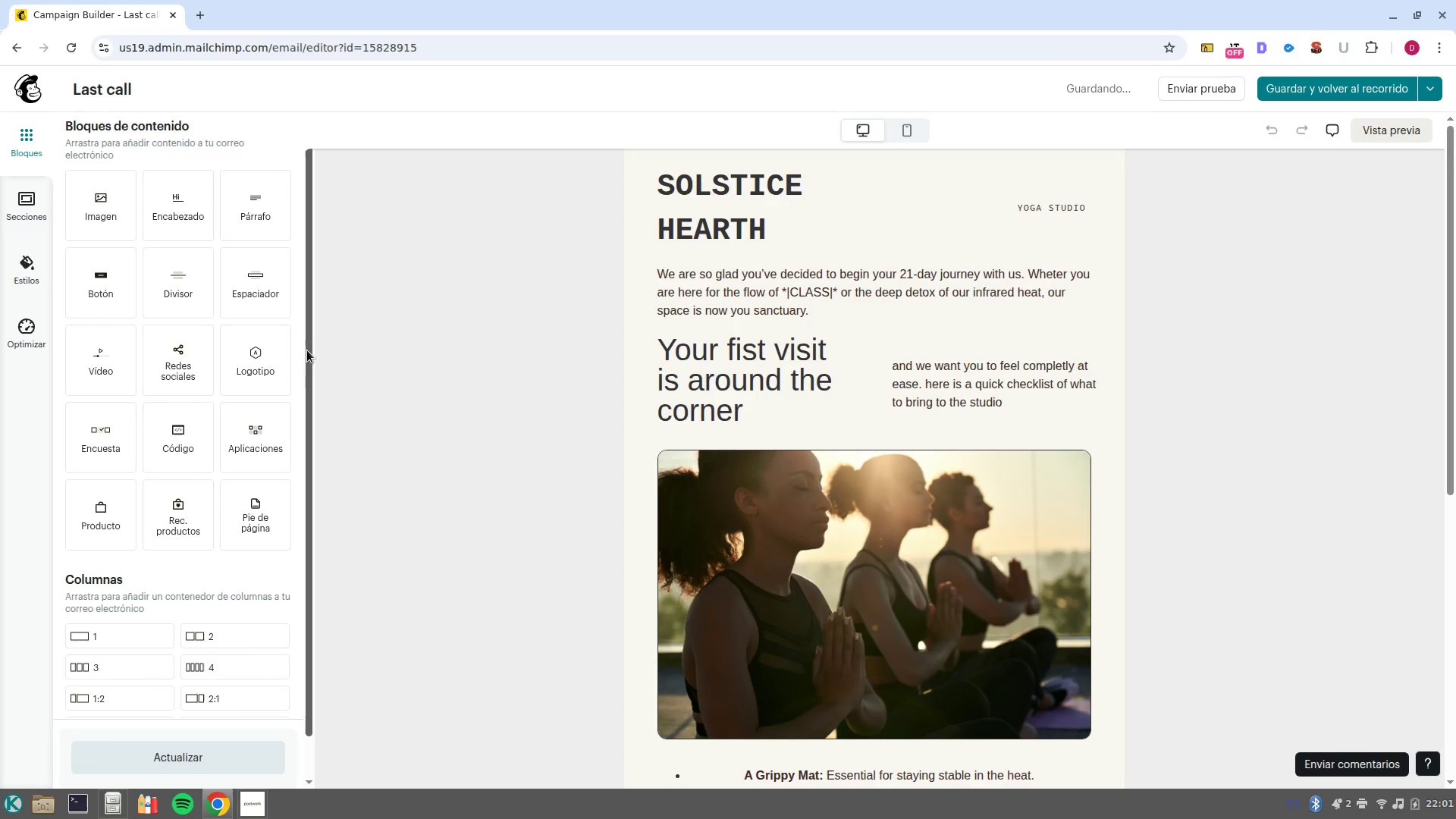 
wait(6.95)
 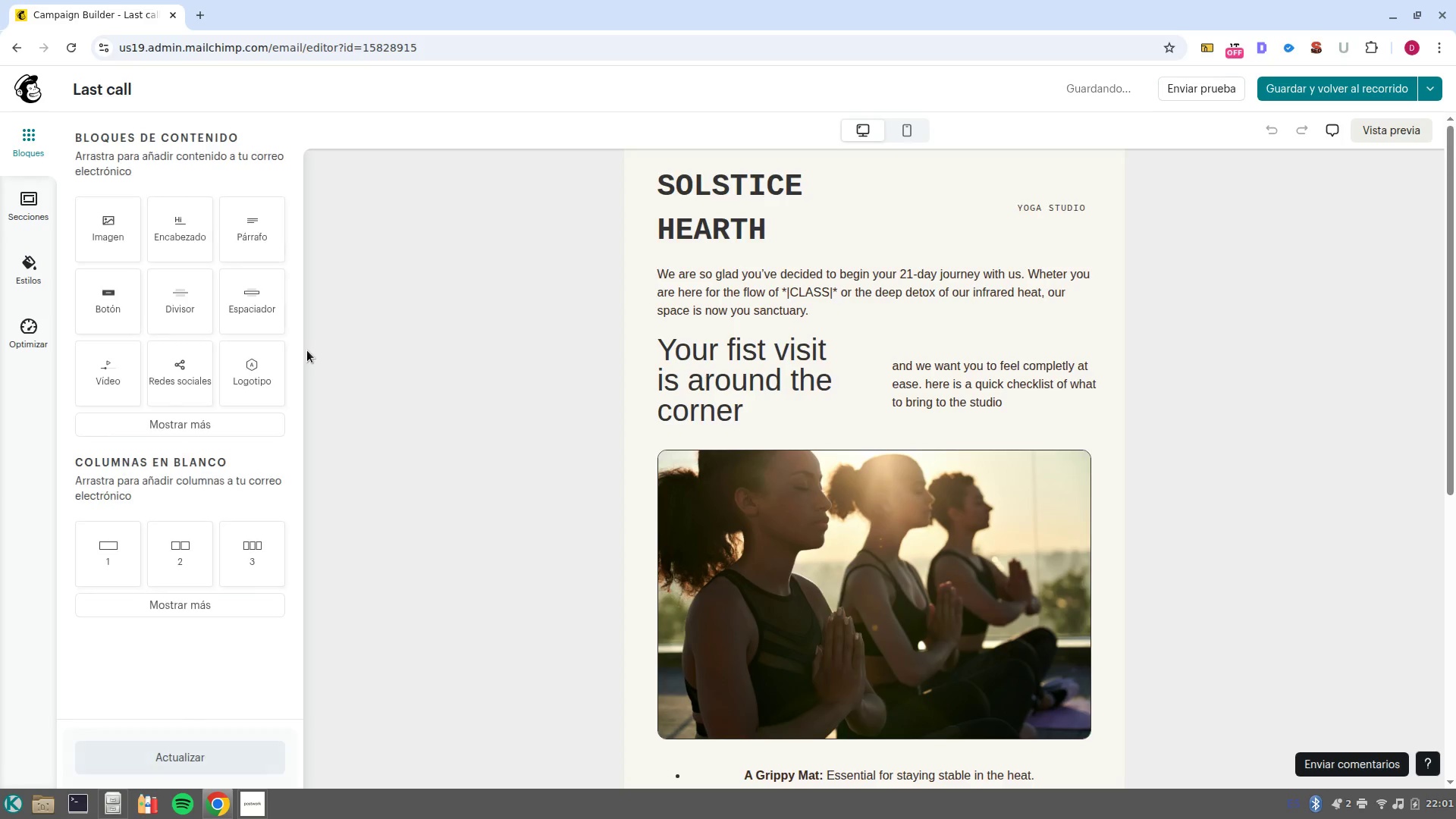 
left_click_drag(start_coordinate=[843, 312], to_coordinate=[588, 256])
 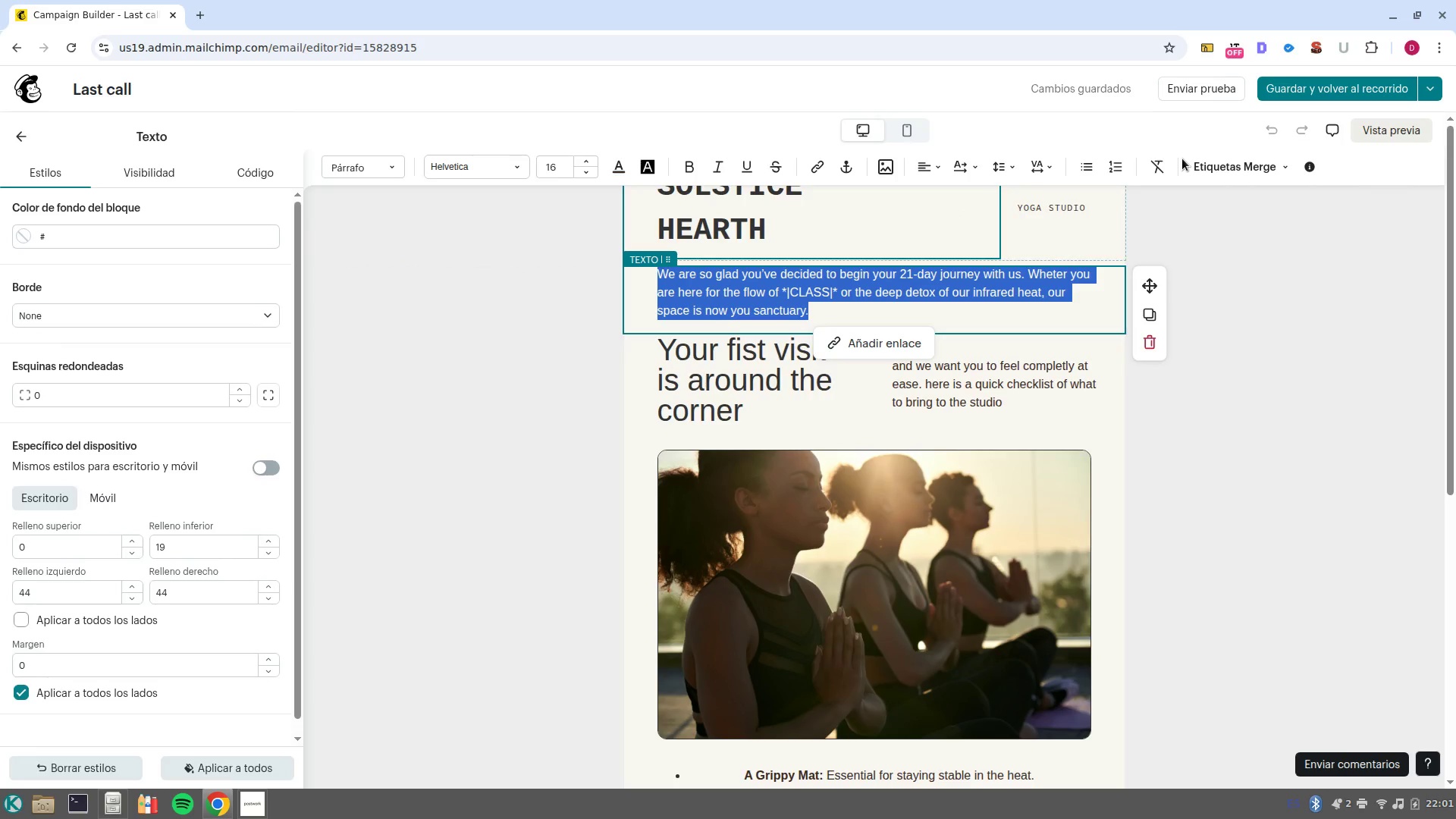 
hold_key(key=ShiftLeft, duration=0.55)
 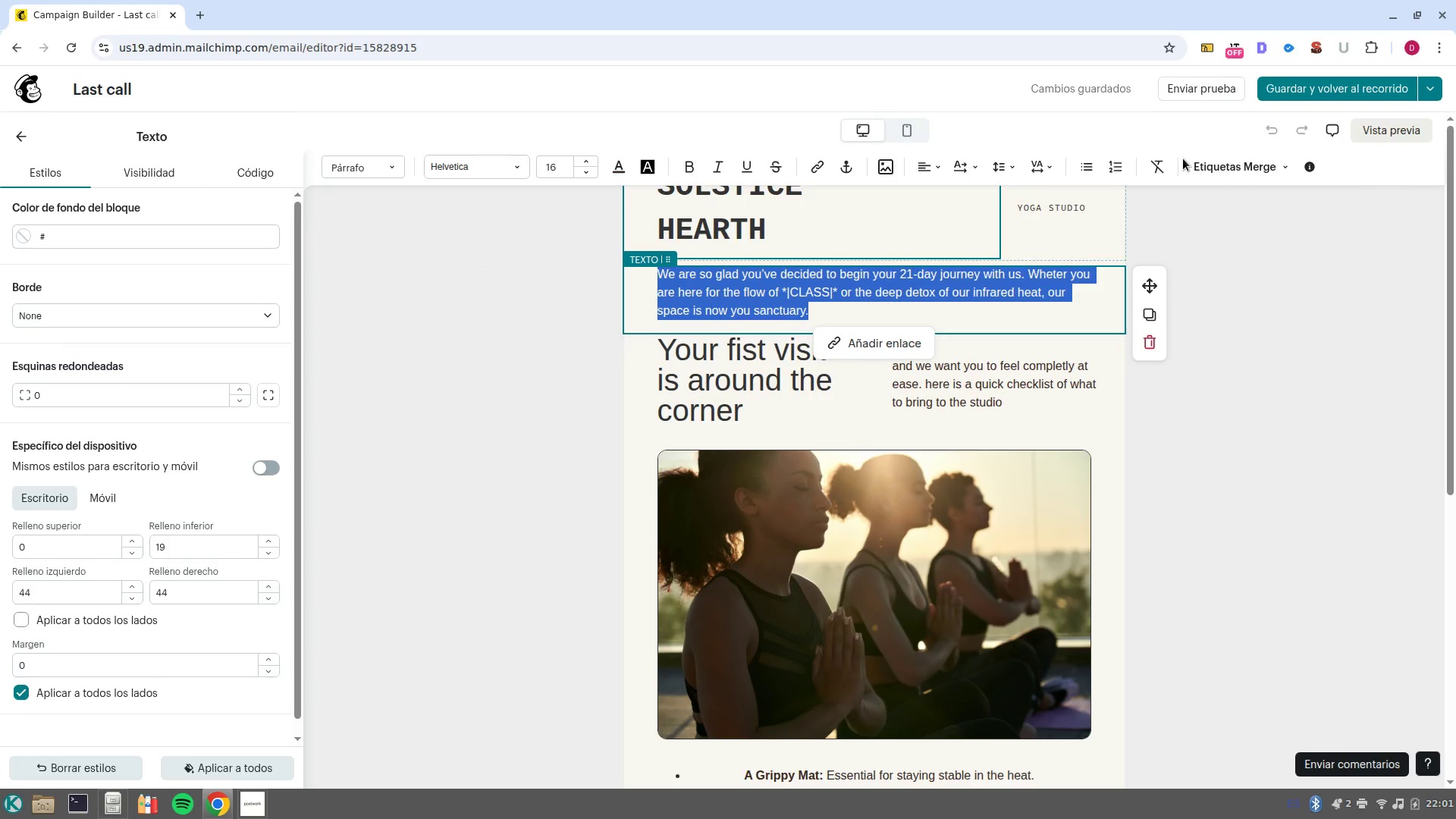 
type(Hi )
 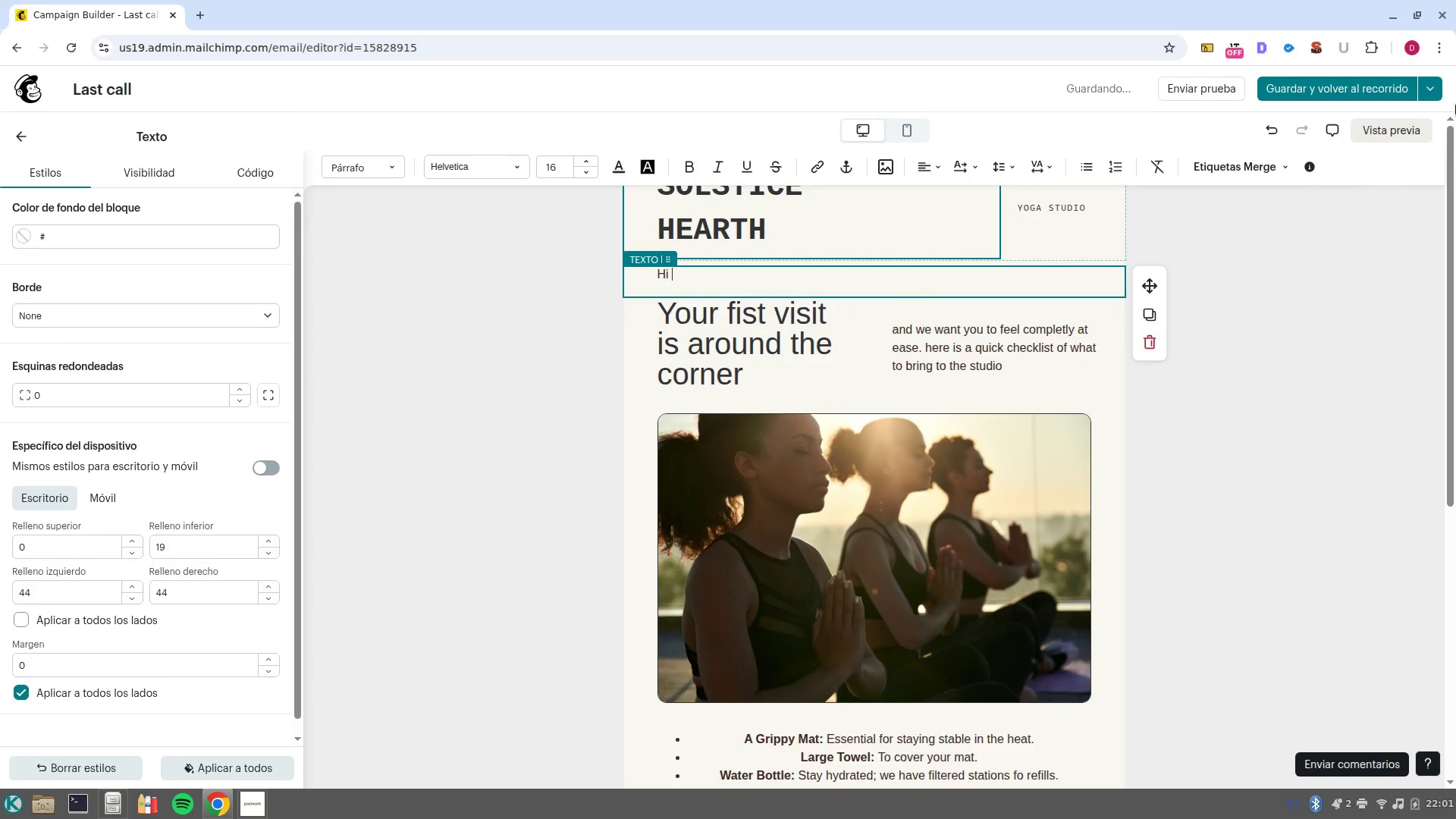 
left_click([1235, 161])
 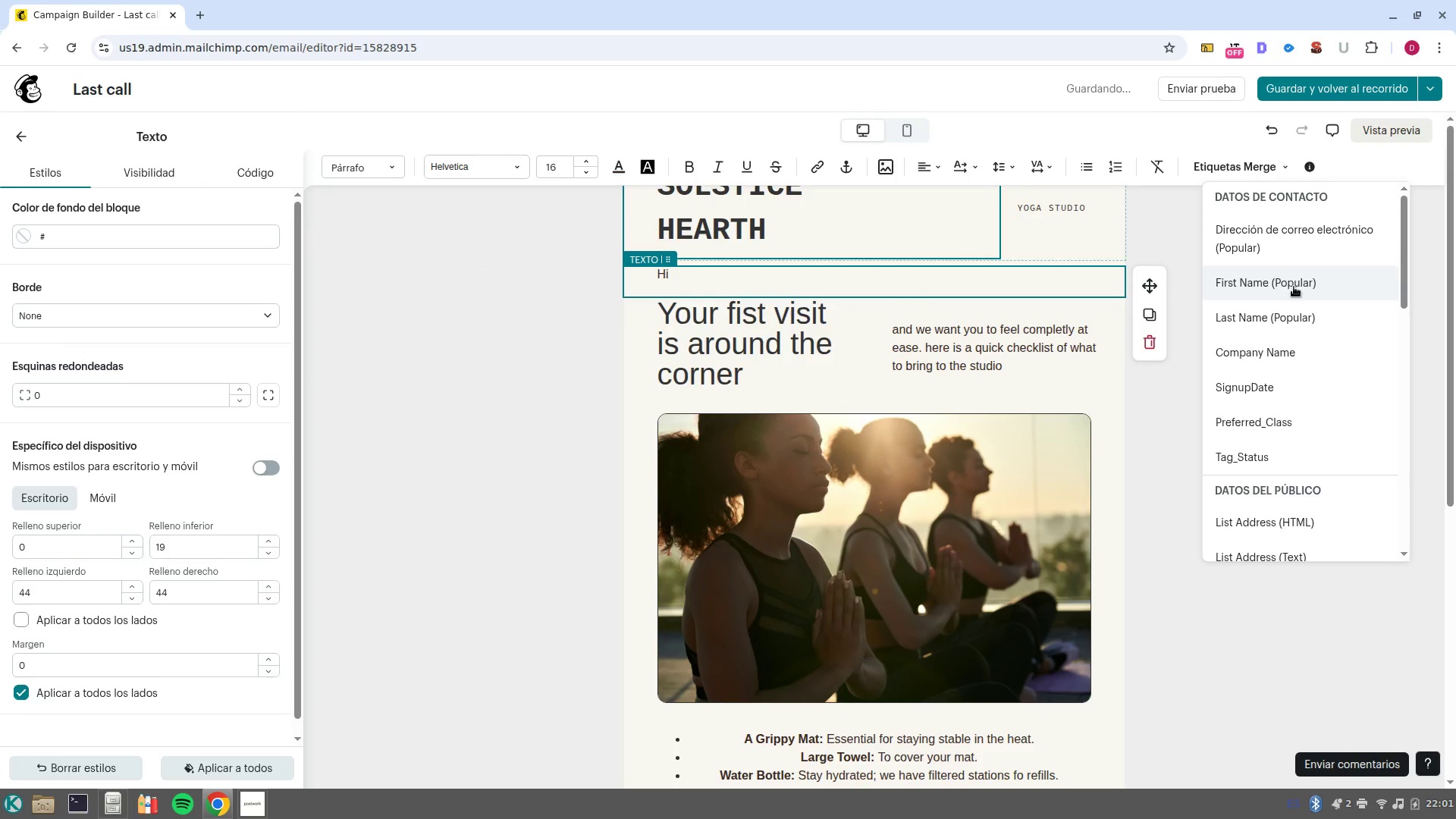 
left_click([1294, 287])
 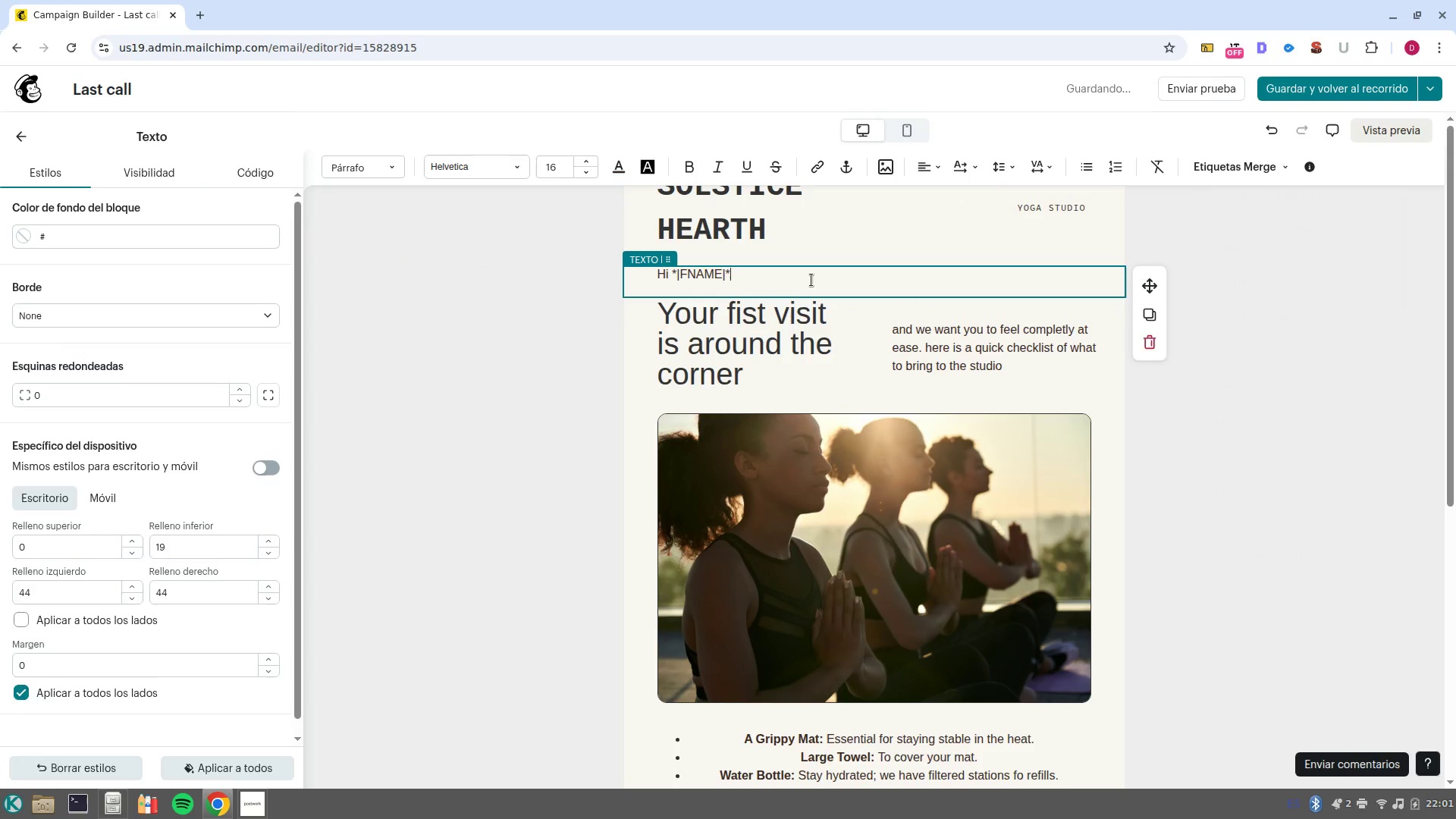 
type( )
key(Backspace)
type(, its)
key(Backspace)
type(-s hard to believe it has been 21 days since your first )
 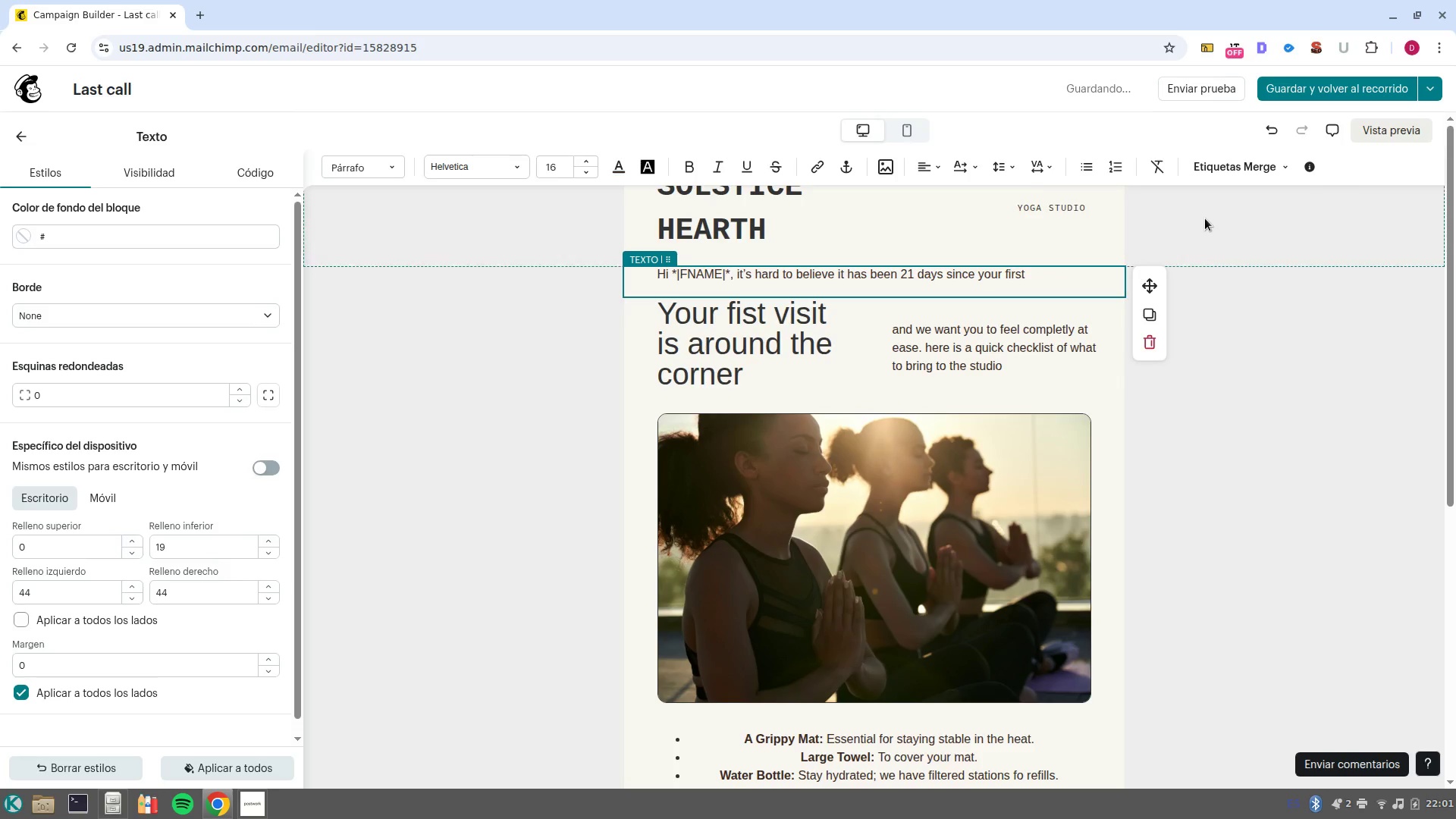 
left_click([1213, 177])
 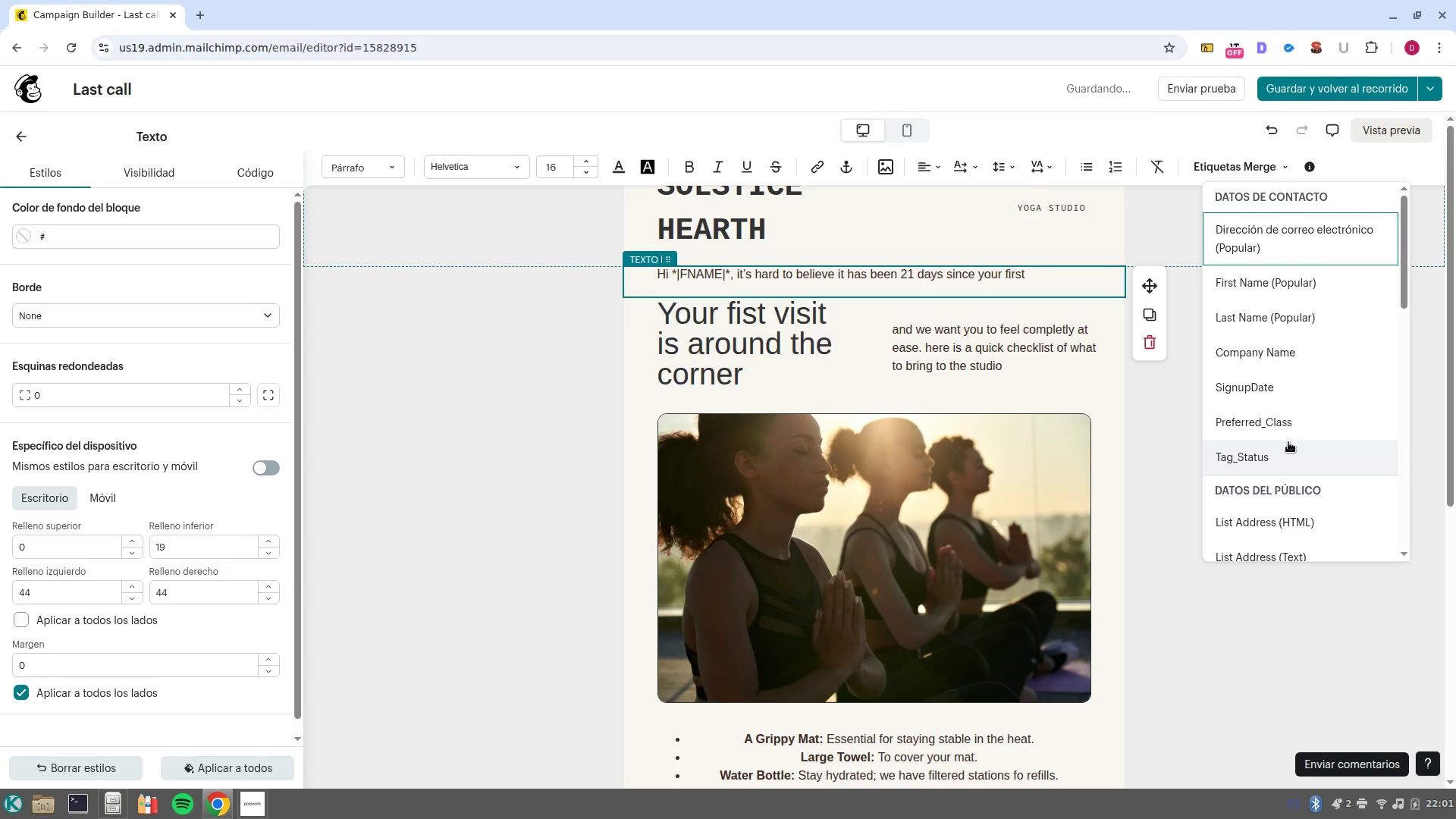 
left_click([1291, 425])
 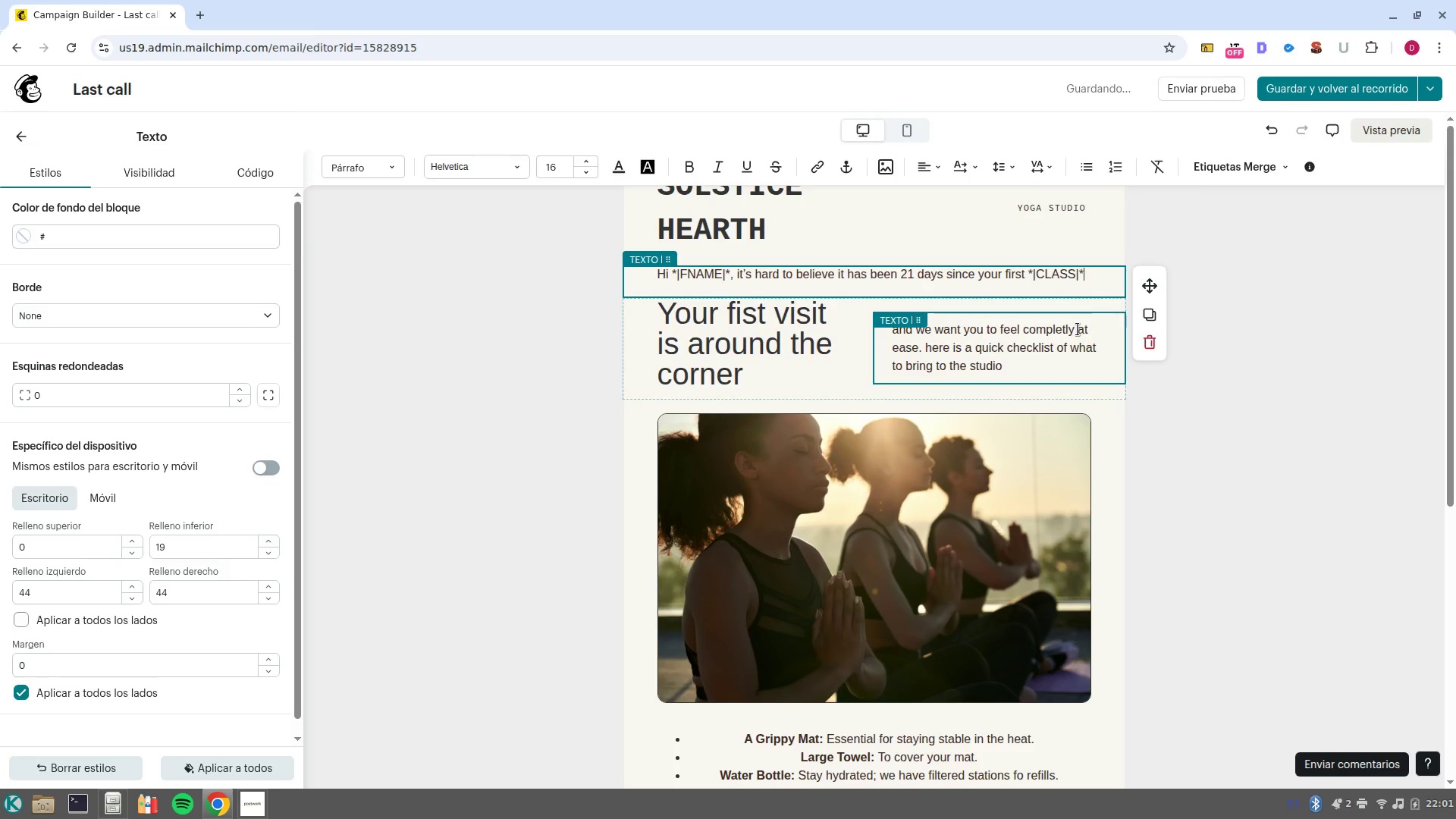 
type( session. We hope you-re feeling stronger )
key(Backspace)
type(, more h)
key(Backspace)
type(grounded, and more energized)
 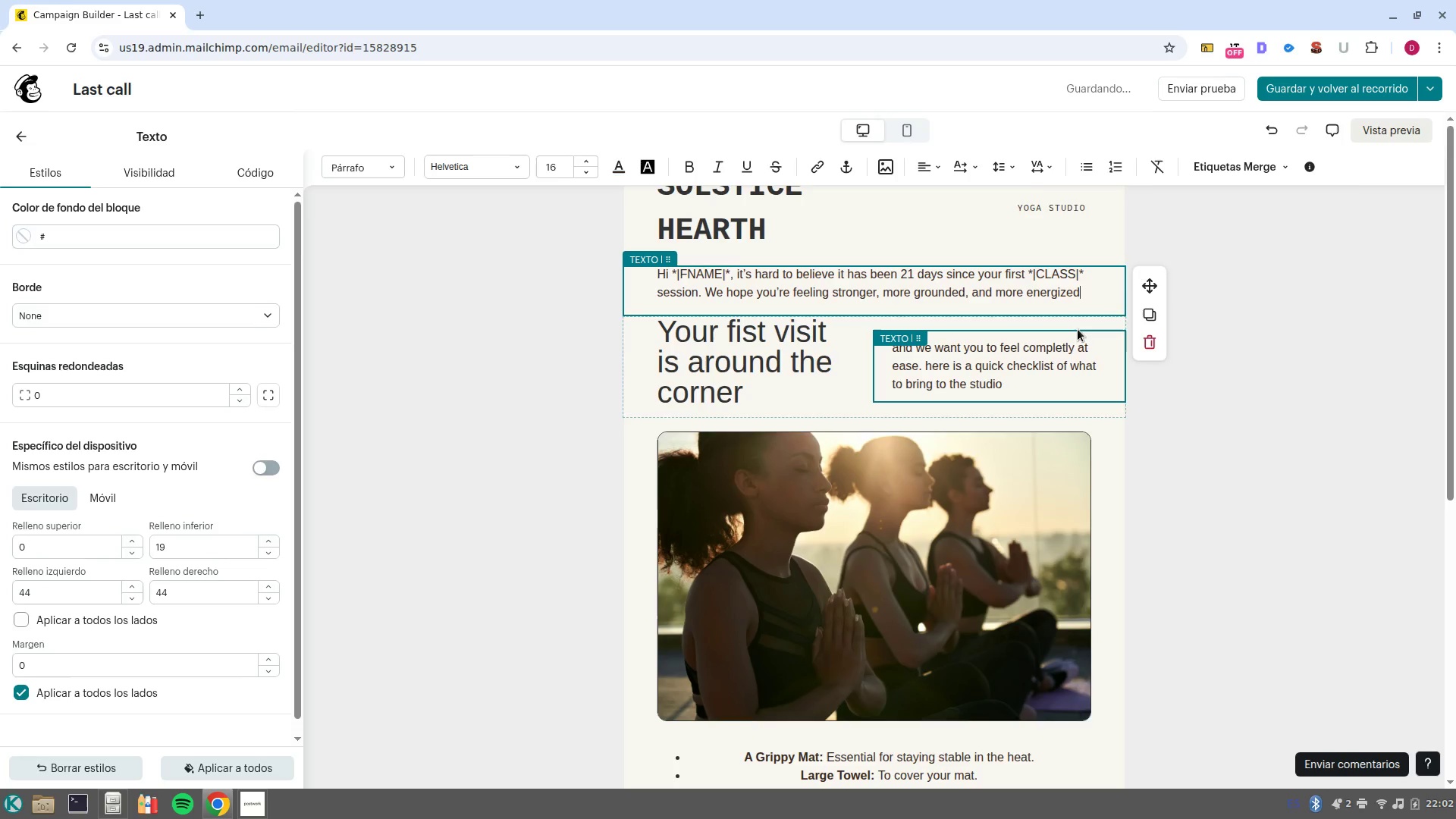 
wait(10.31)
 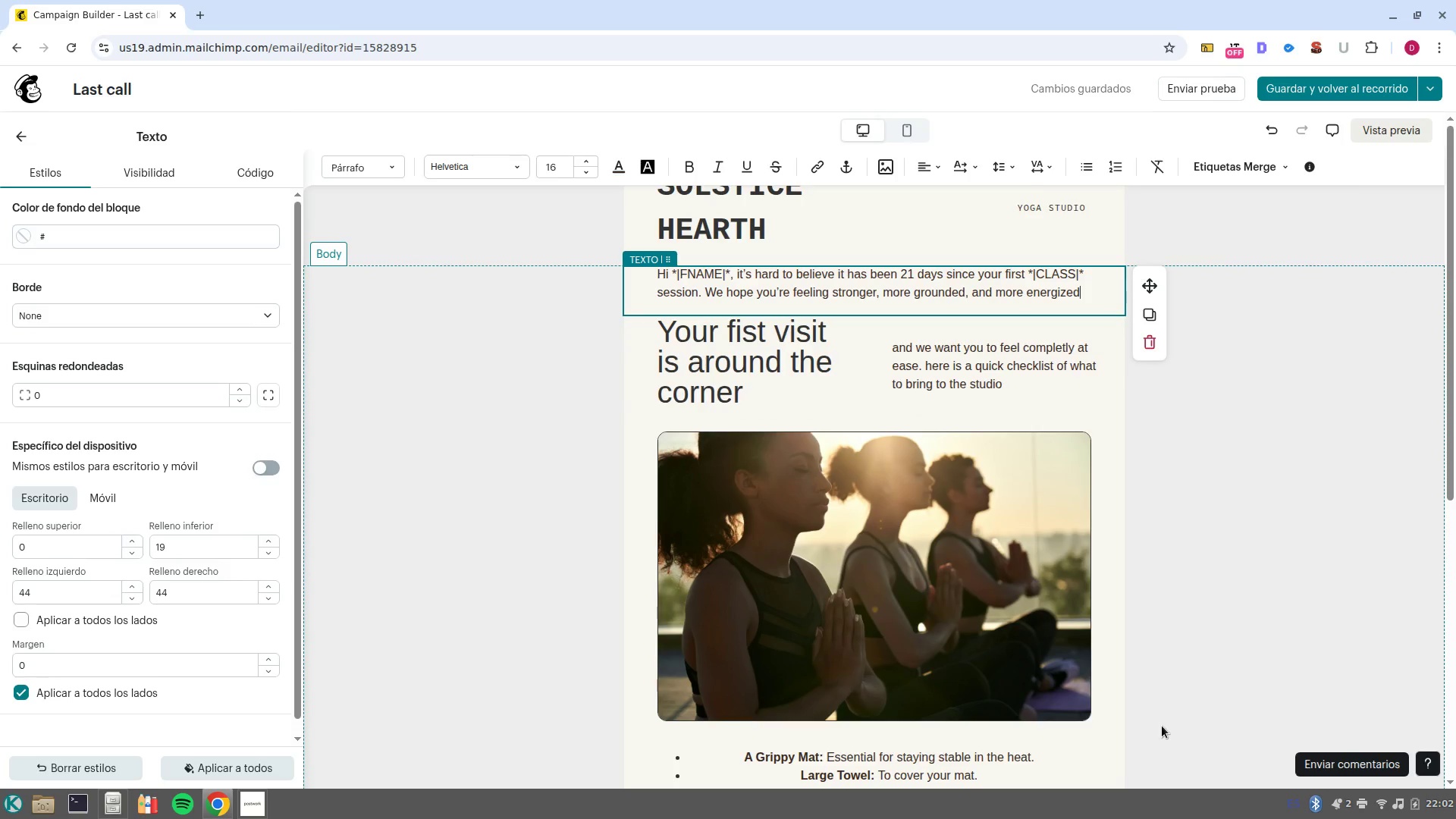 
left_click([723, 389])
 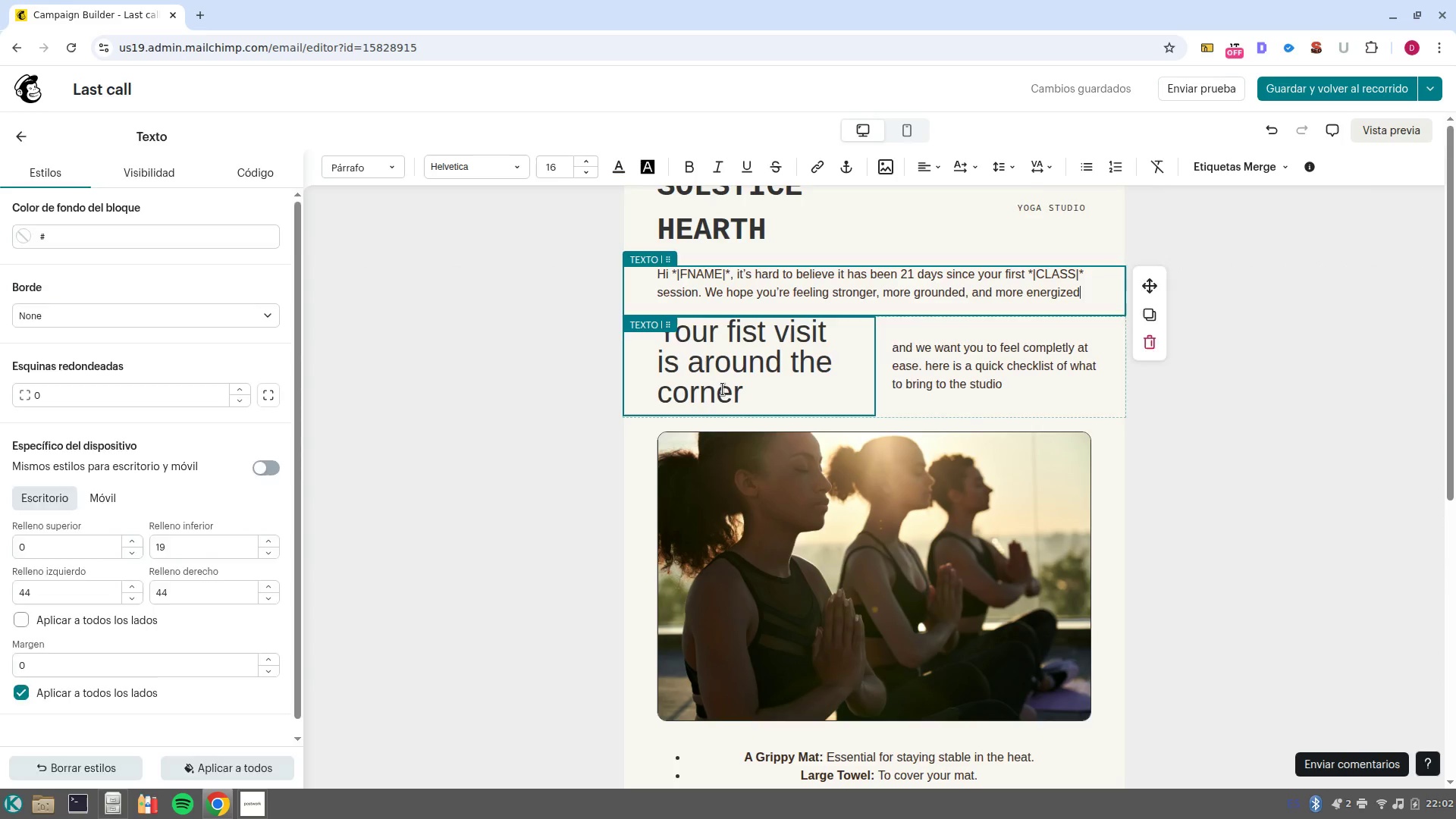 
mouse_move([754, 388])
 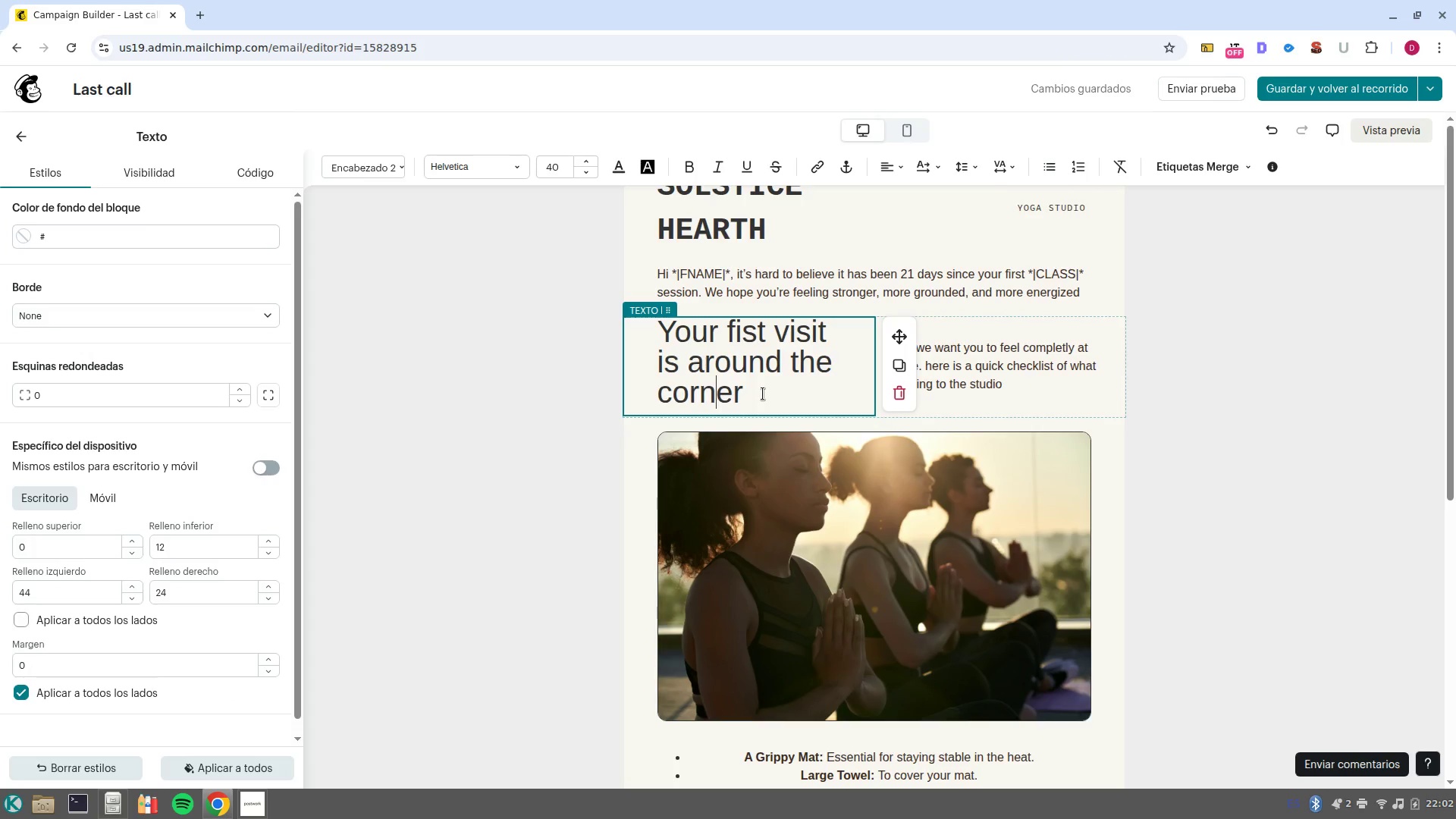 
left_click_drag(start_coordinate=[764, 394], to_coordinate=[726, 340])
 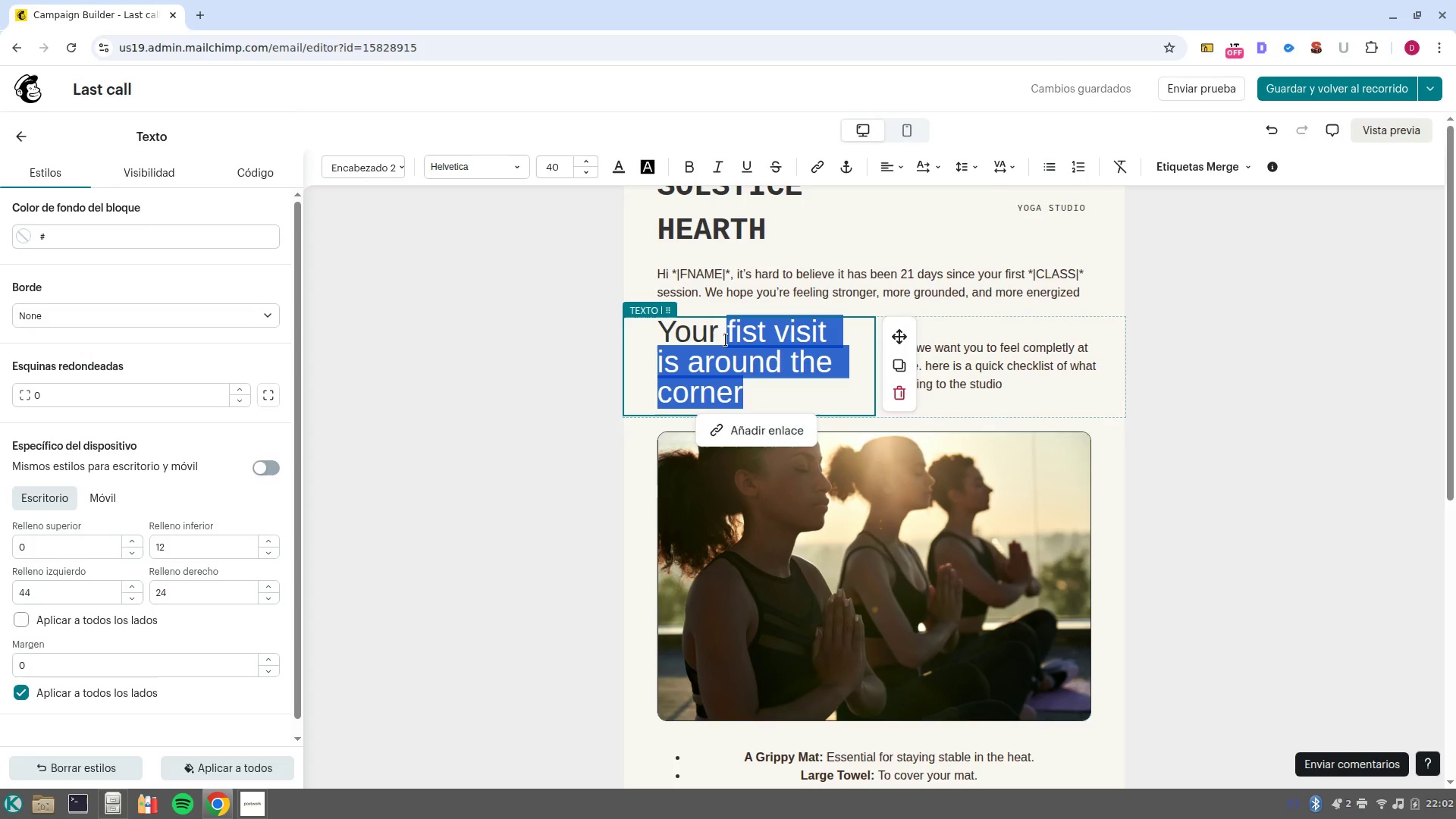 
type(Intro pass is set to expire)
 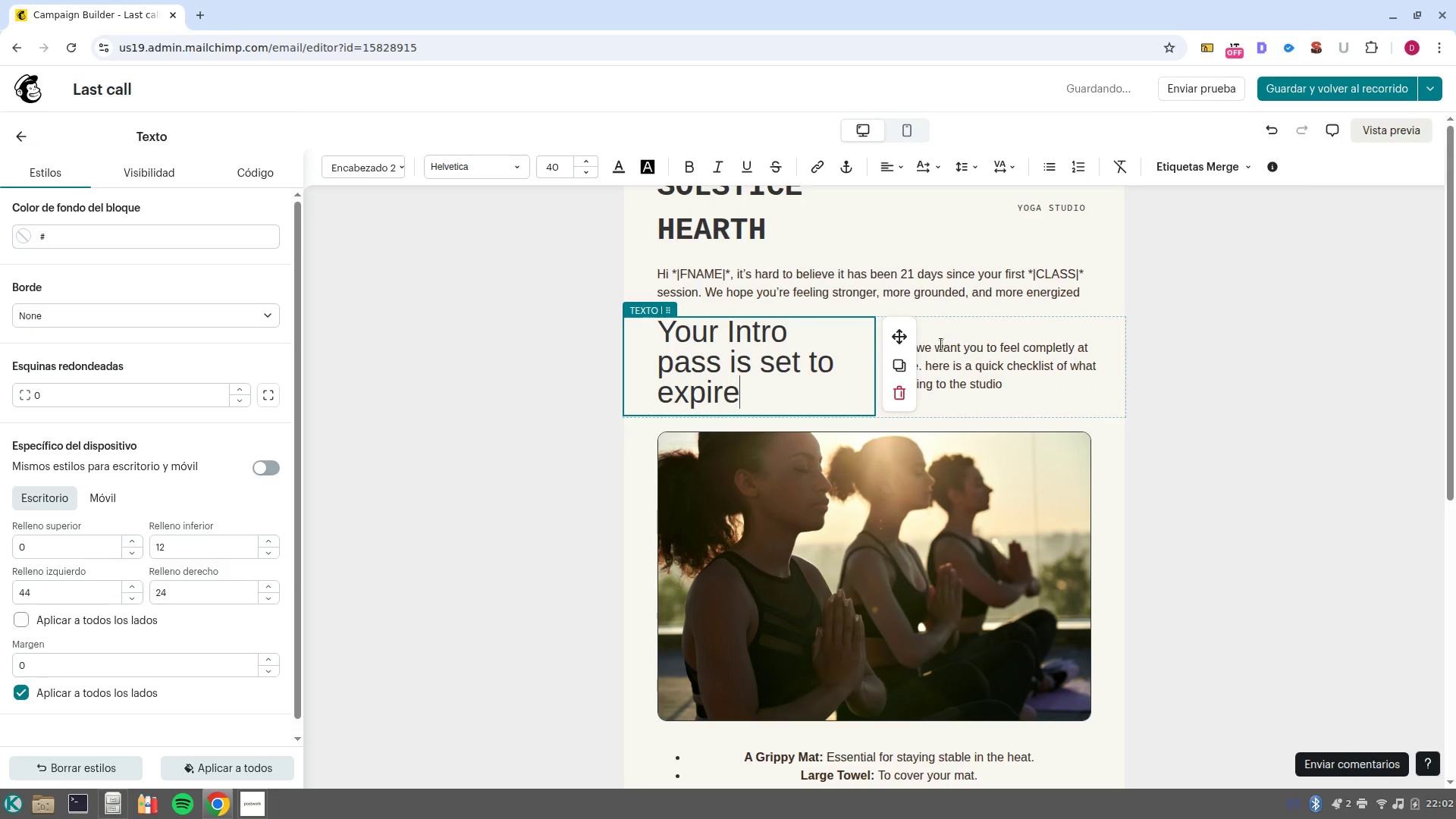 
left_click([1027, 382])
 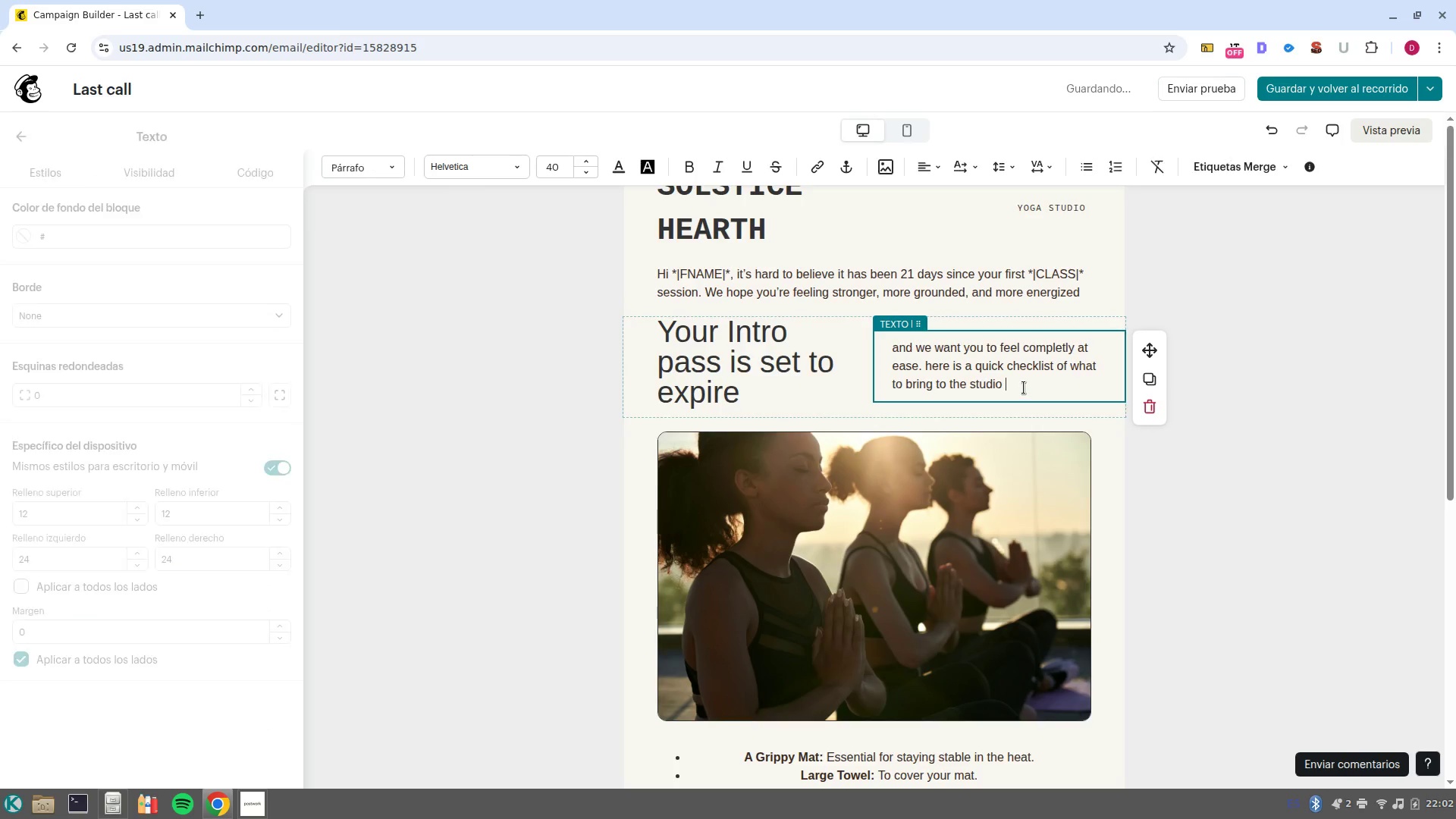 
left_click_drag(start_coordinate=[1024, 388], to_coordinate=[880, 347])
 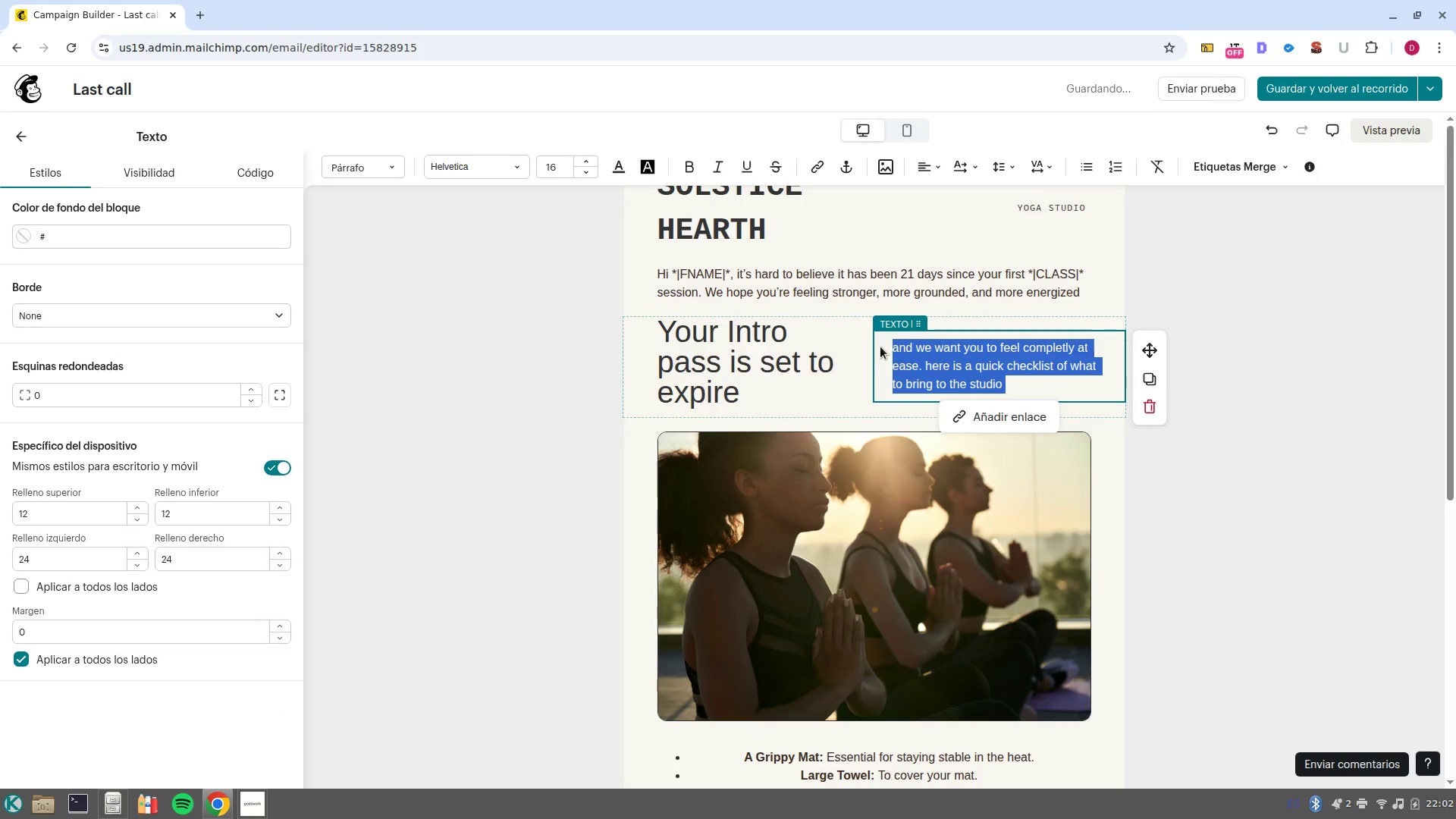 
key(Backspace)
type(In 24 o)
key(Backspace)
type(hours, but your journey is just beginning. We want to g)
key(Backspace)
type(help you mantain this incredible momentum and make the @post/yoga@)
 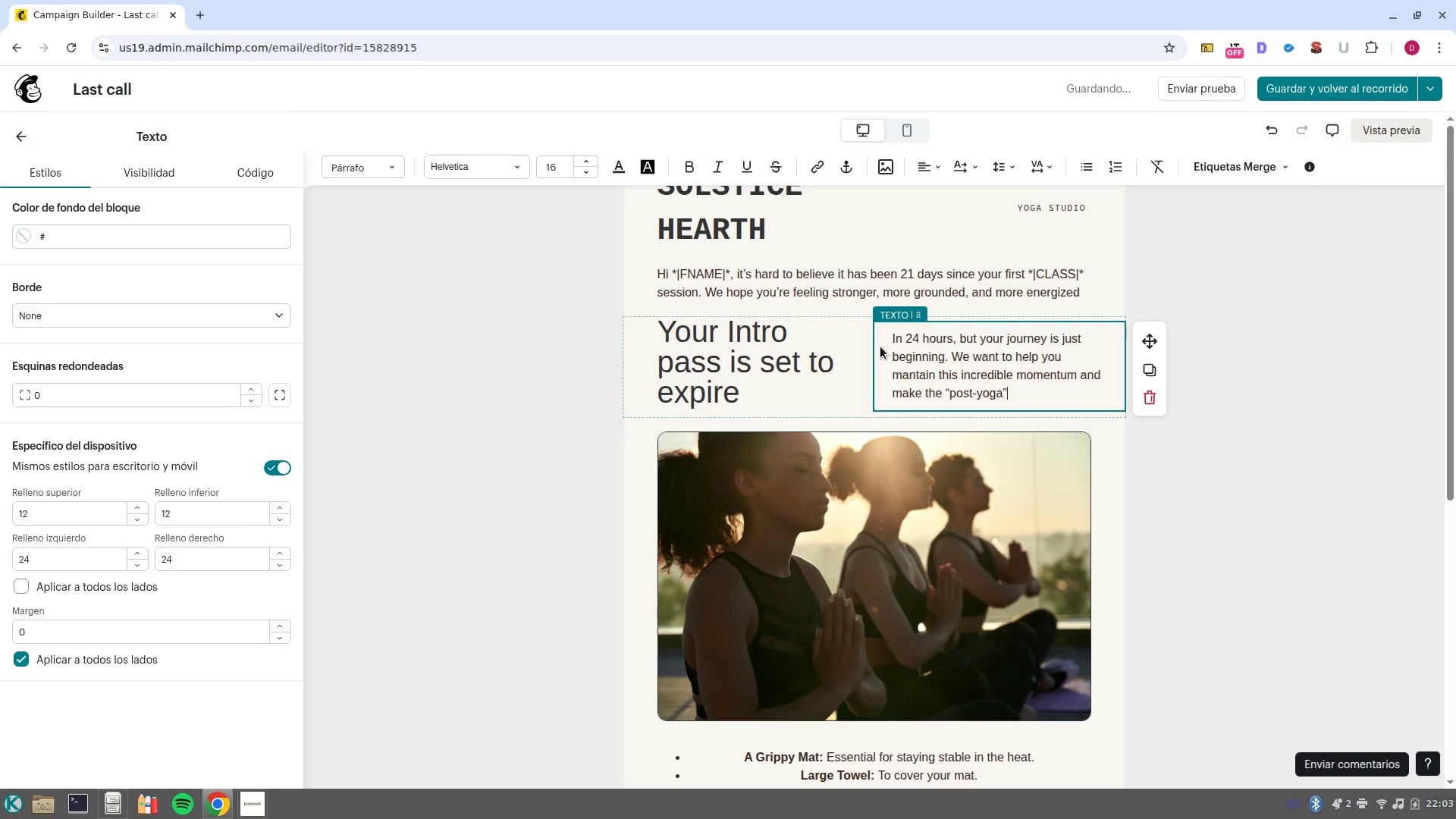 
key(ArrowLeft)
 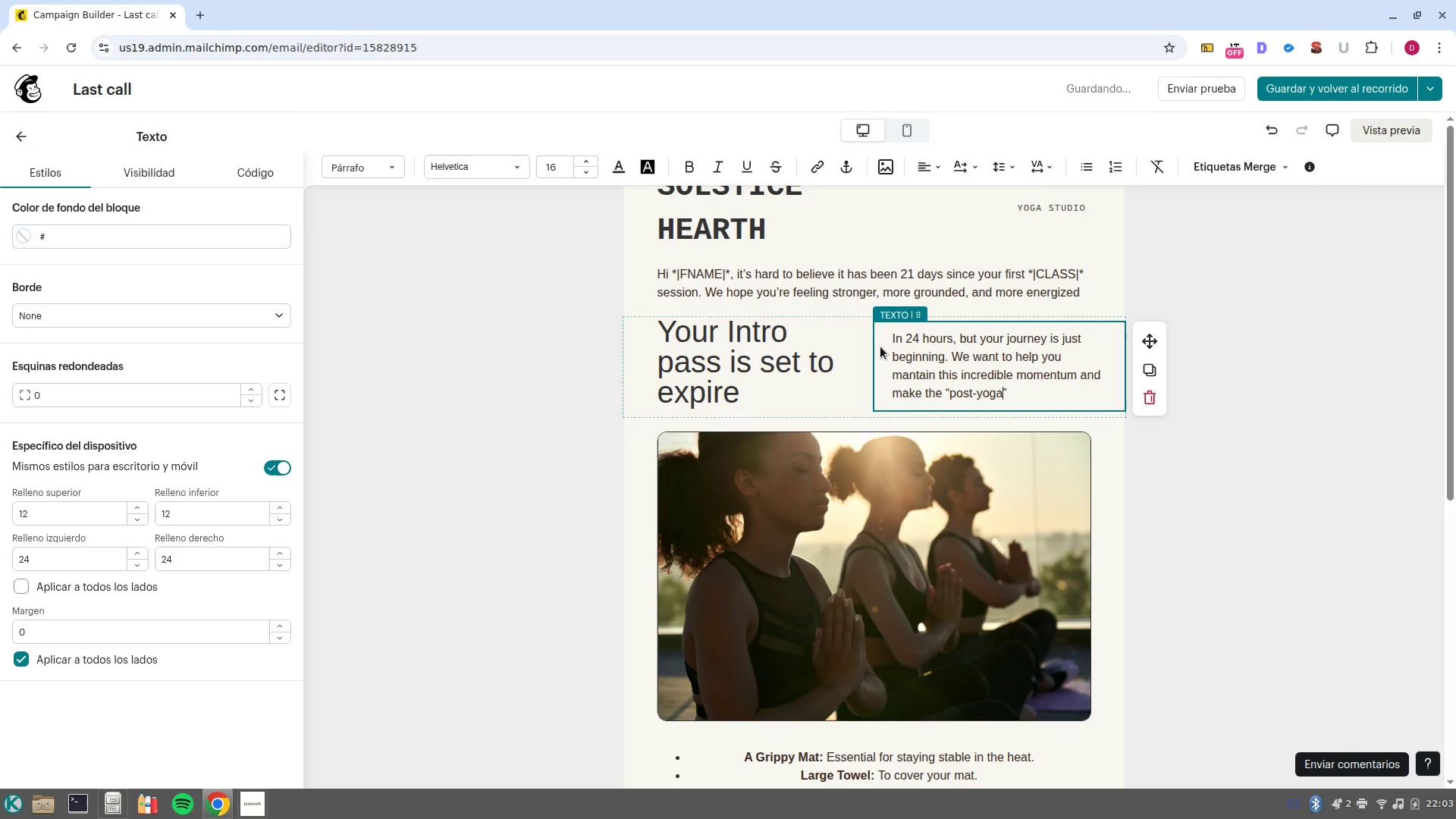 
type( glow)
 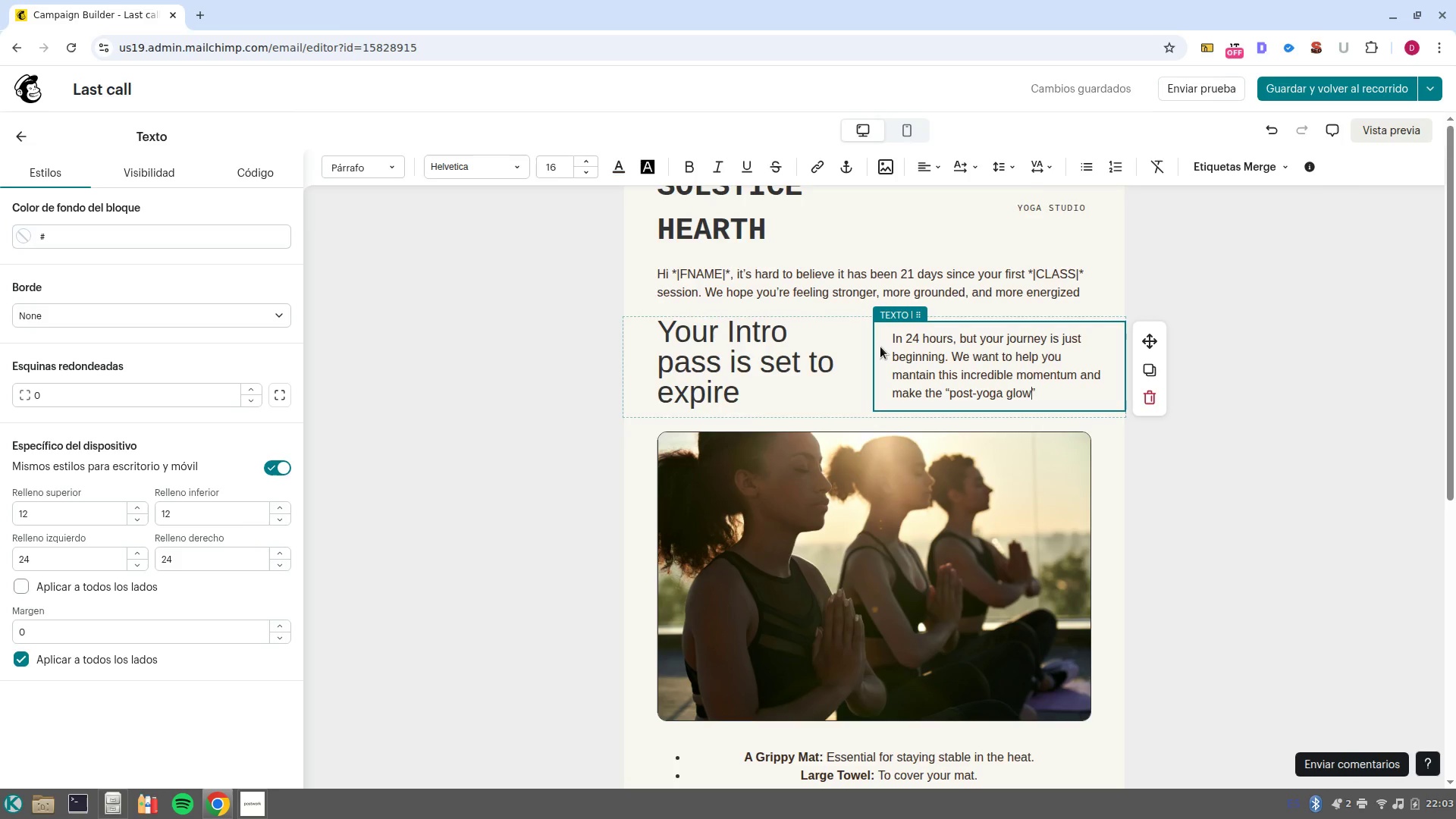 
key(Control+ArrowRight)
 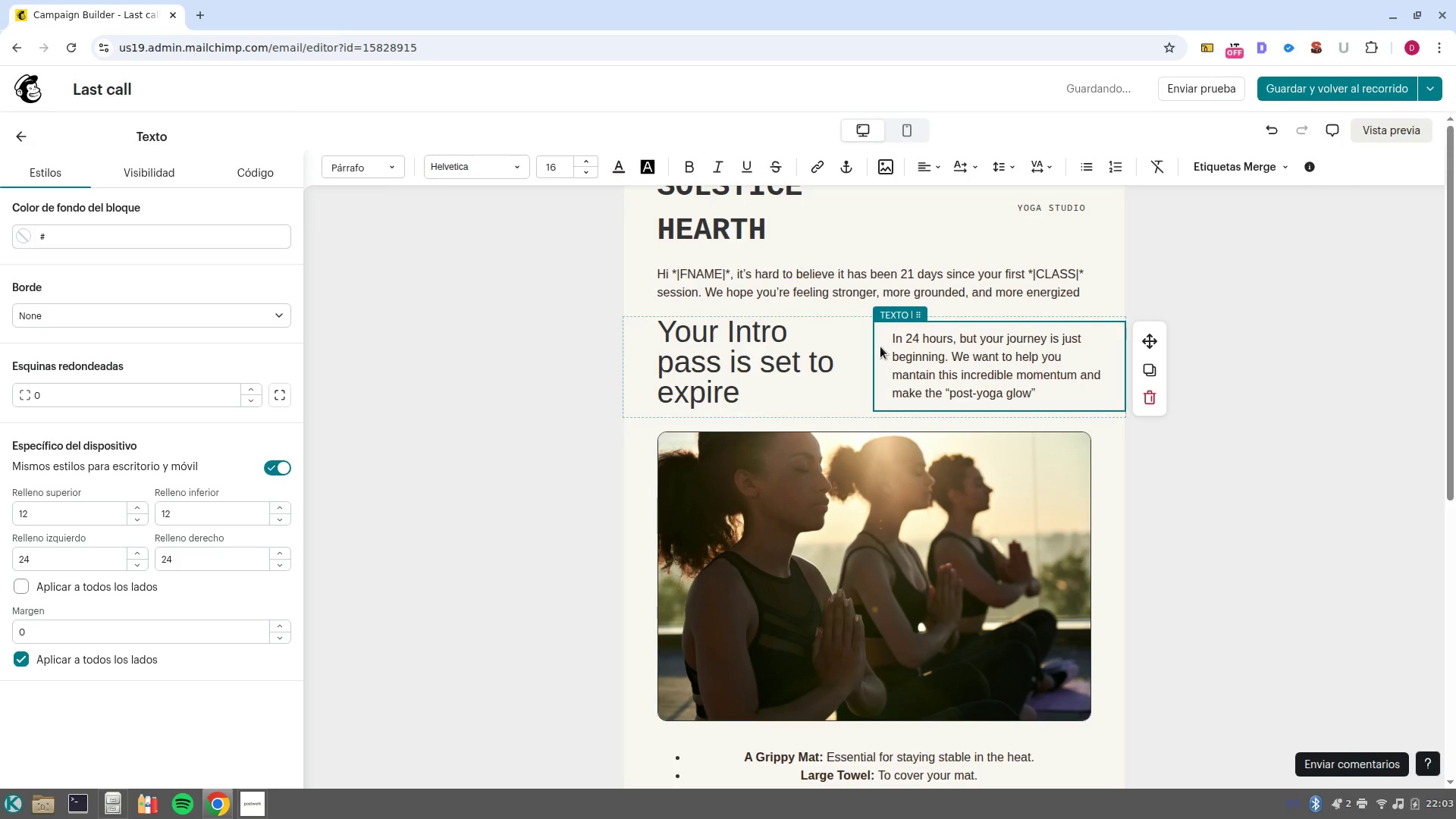 
type( a permanent part of your lifestyle. )
 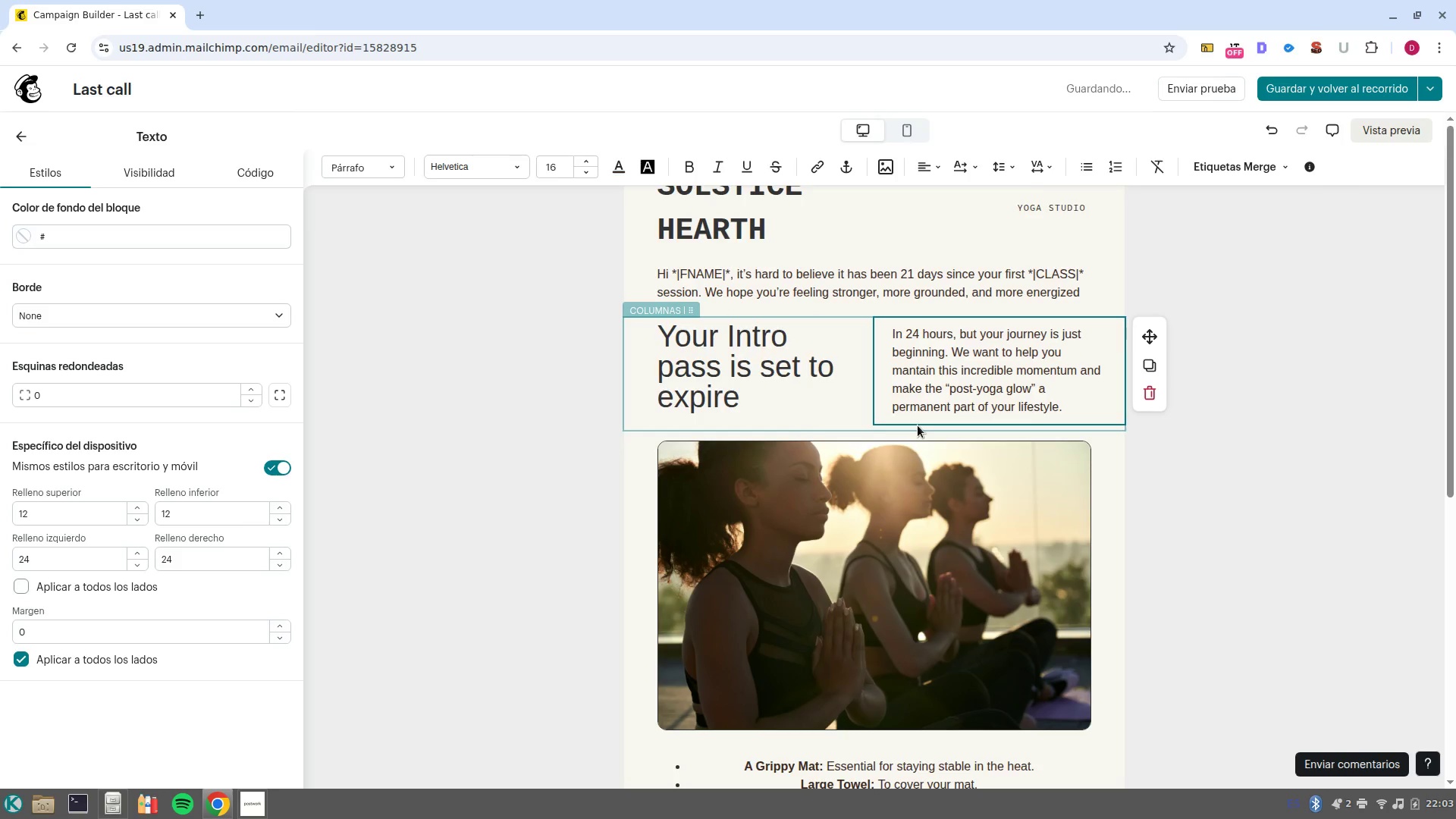 
wait(6.34)
 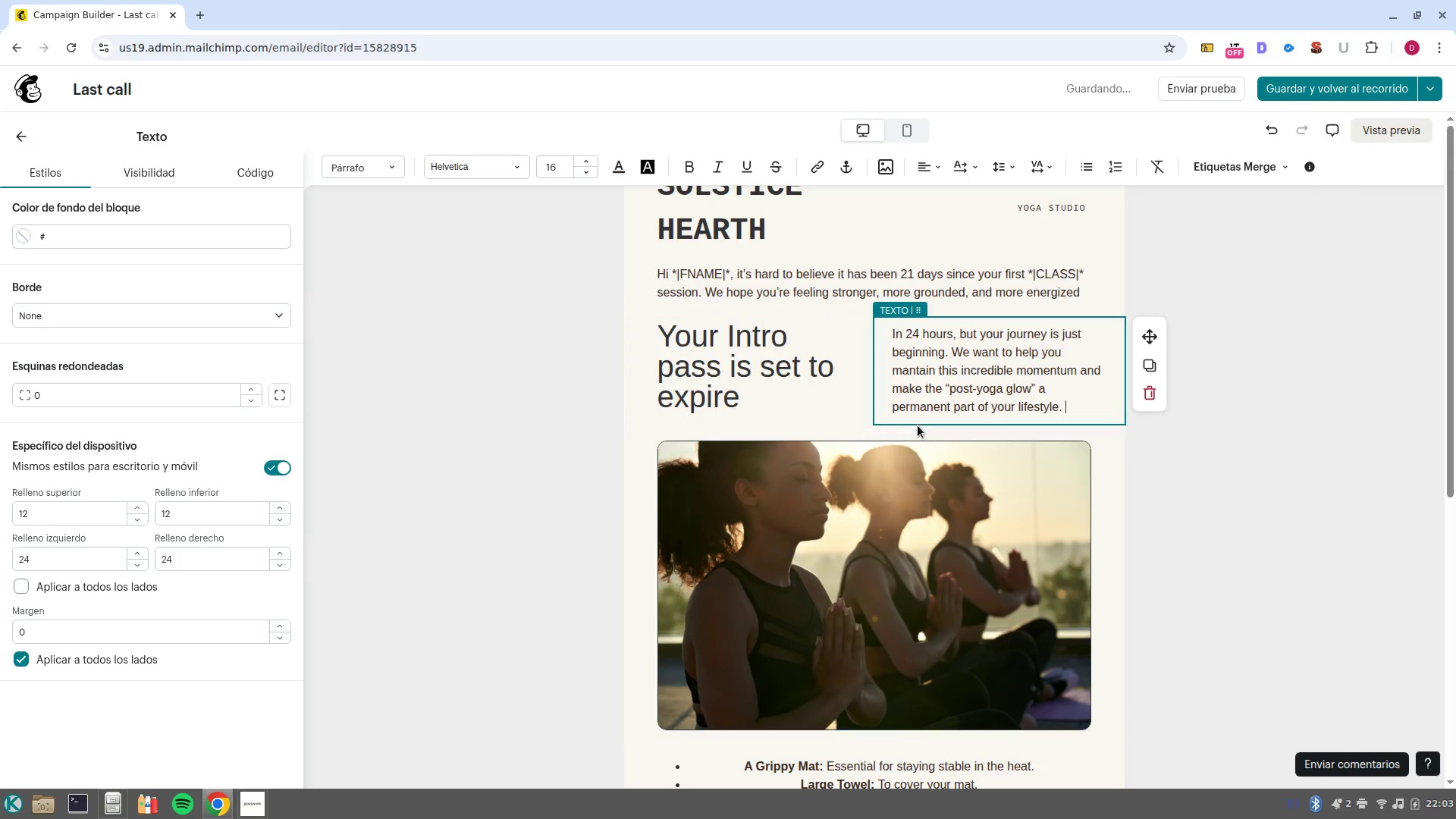 
left_click([927, 543])
 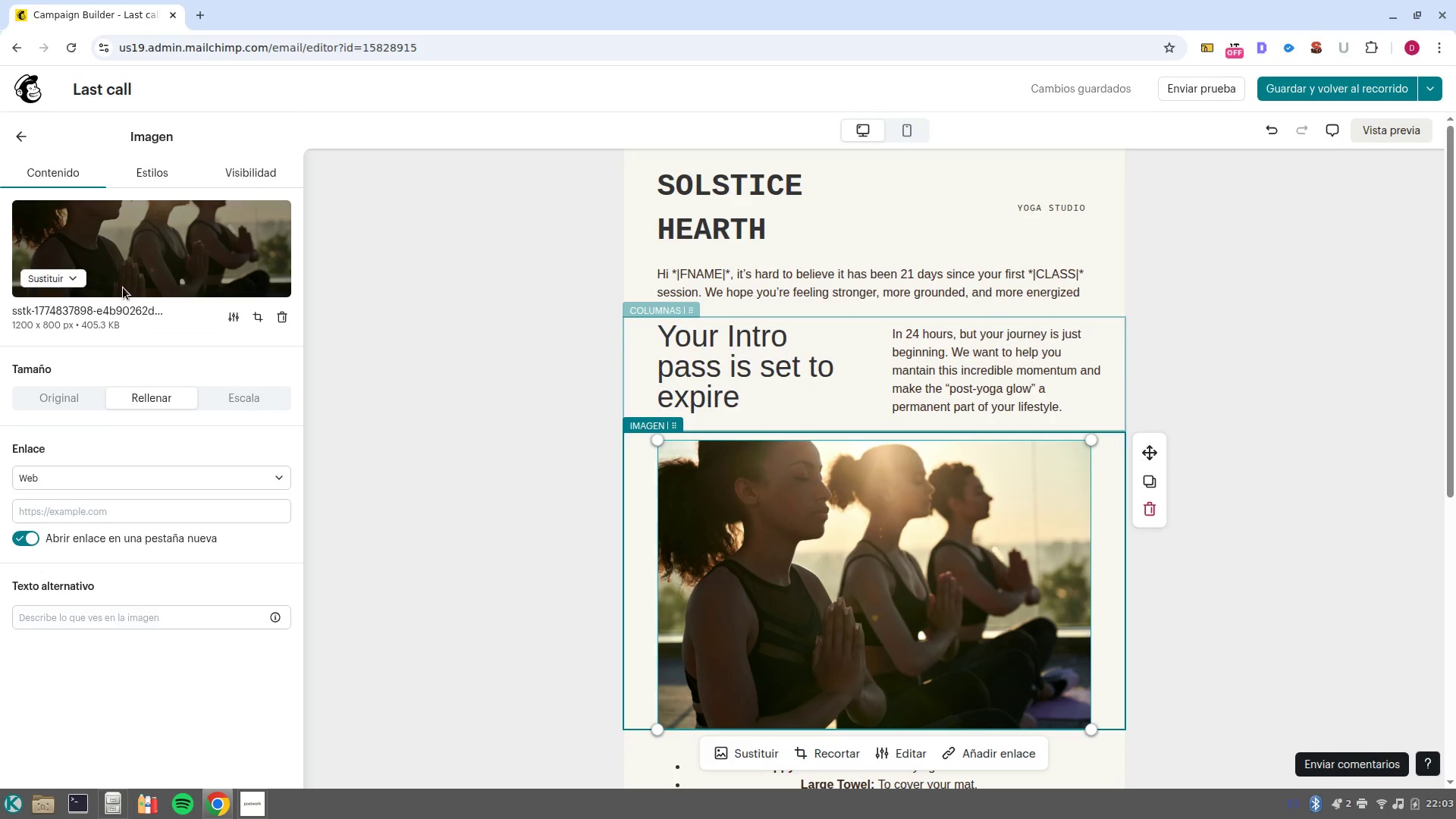 
left_click([26, 278])
 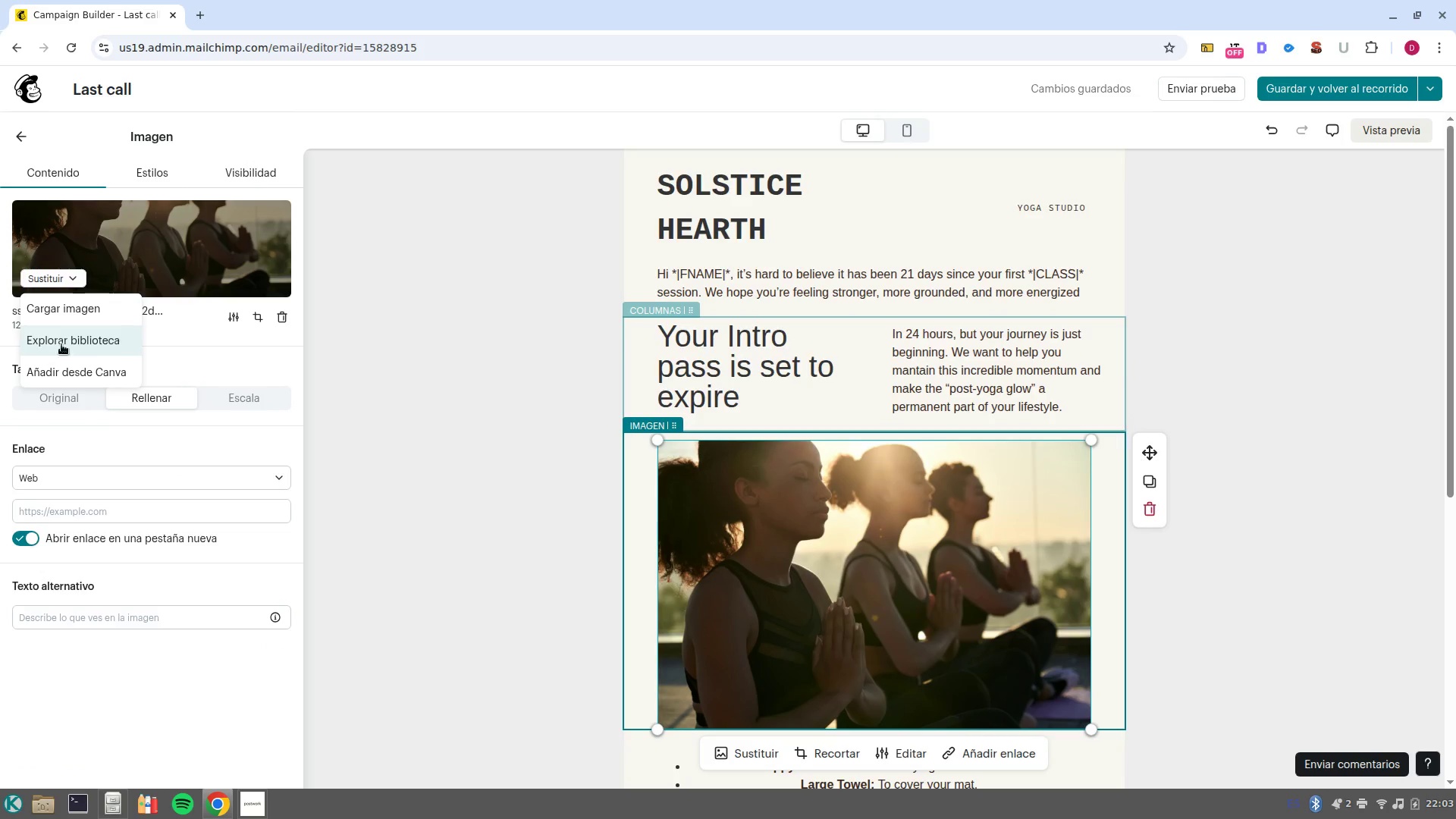 
left_click([62, 342])
 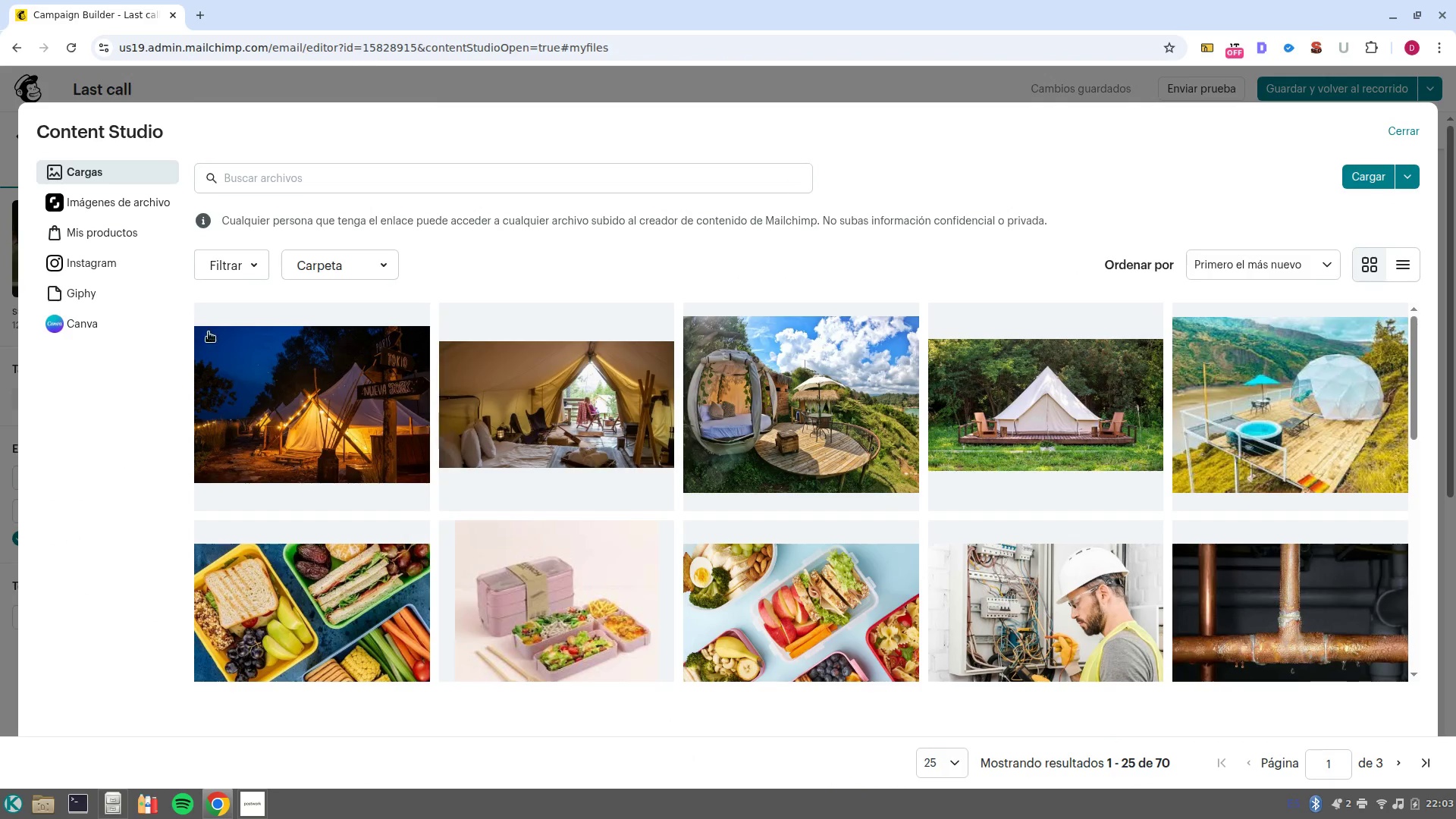 
left_click([145, 209])
 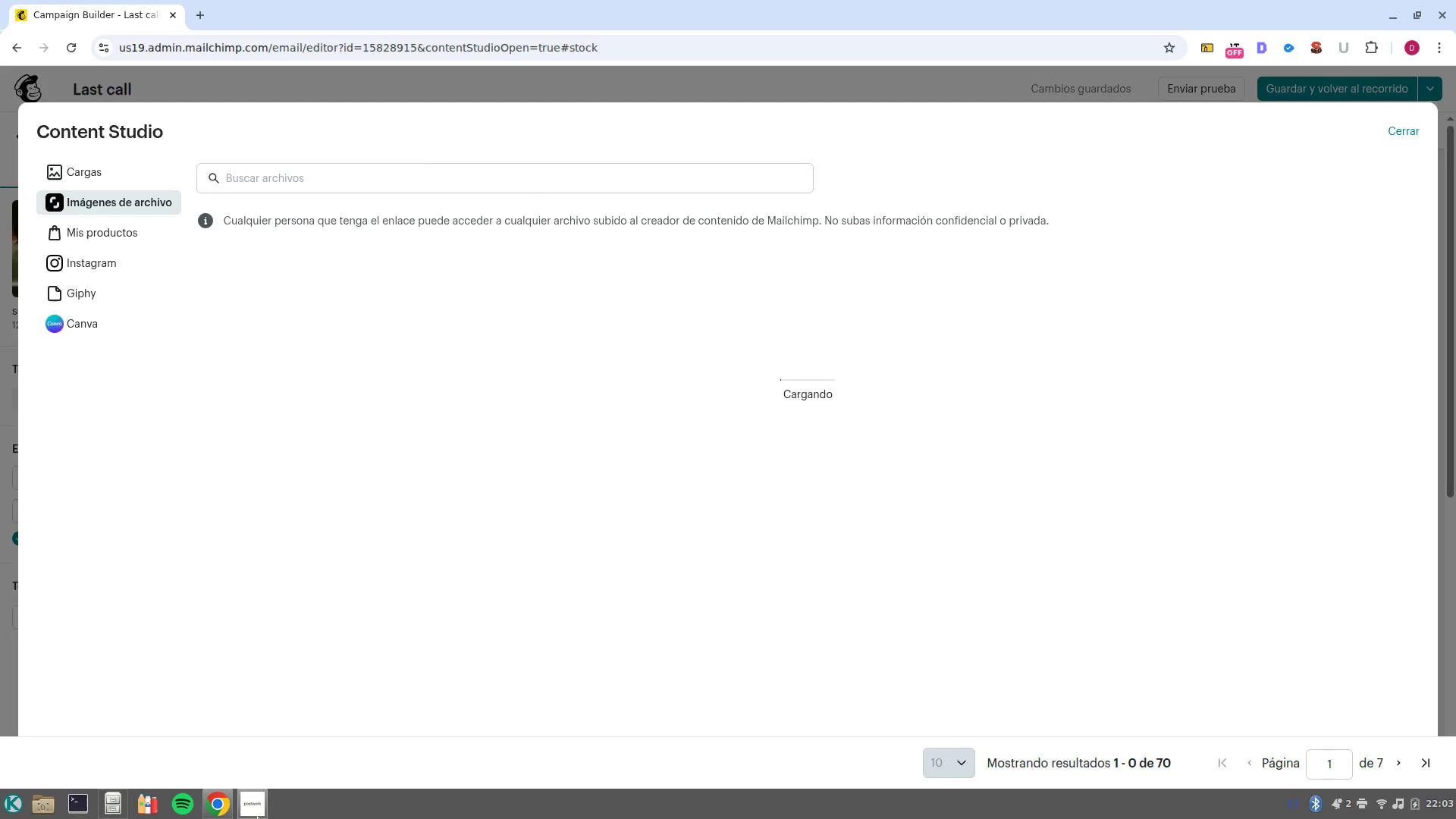 
left_click([266, 751])